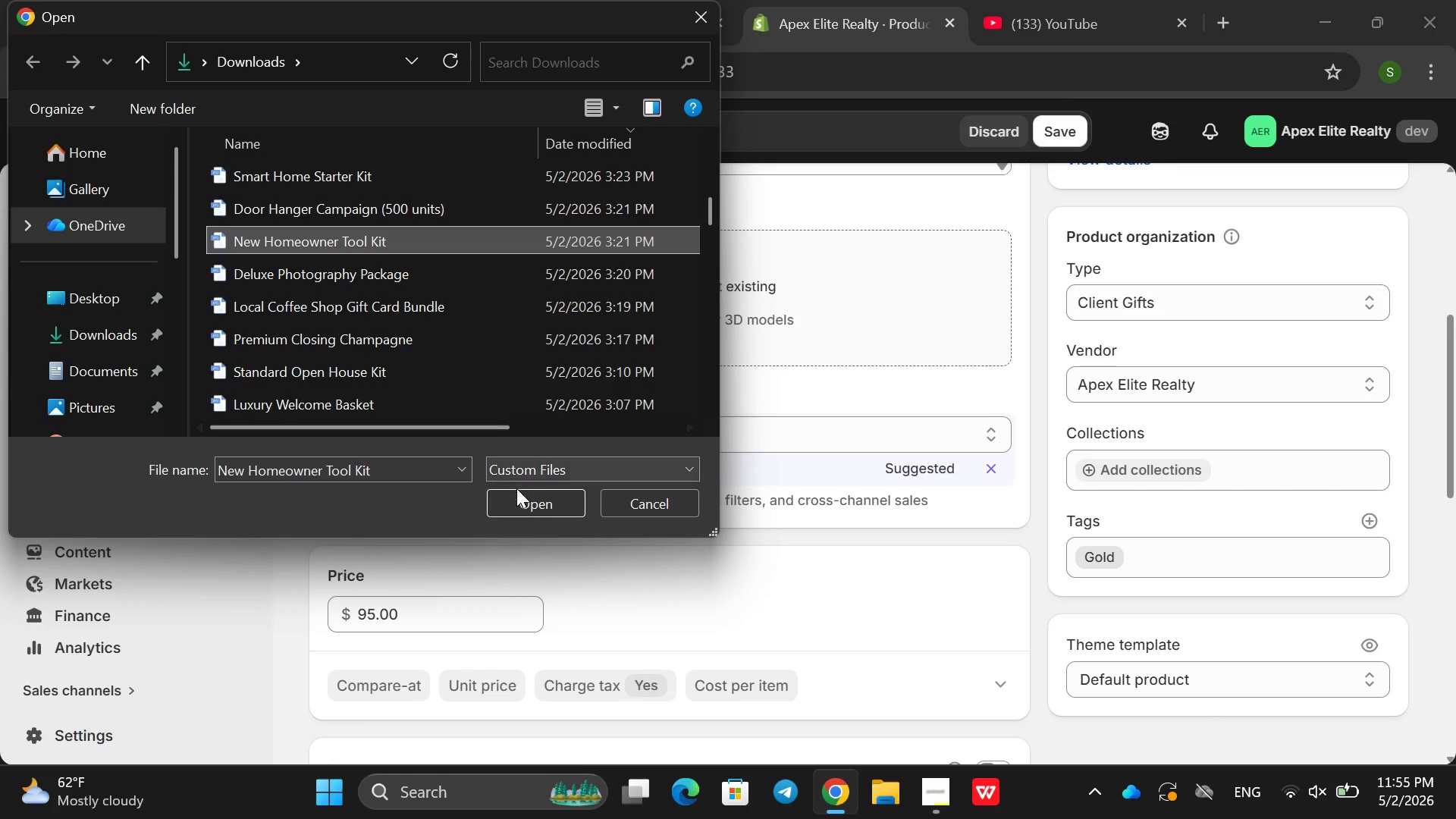 
left_click([519, 495])
 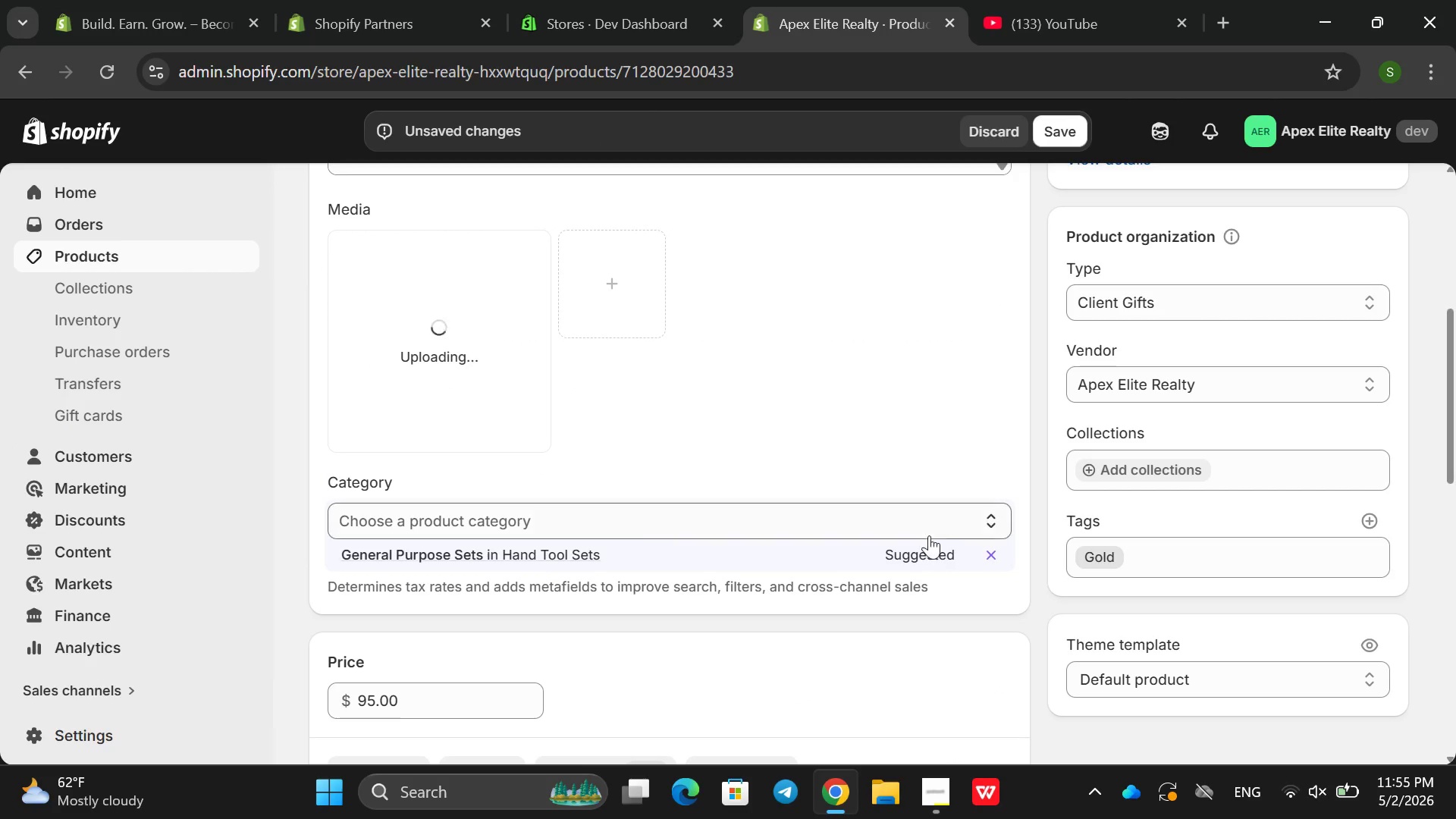 
scroll: coordinate [908, 558], scroll_direction: down, amount: 8.0
 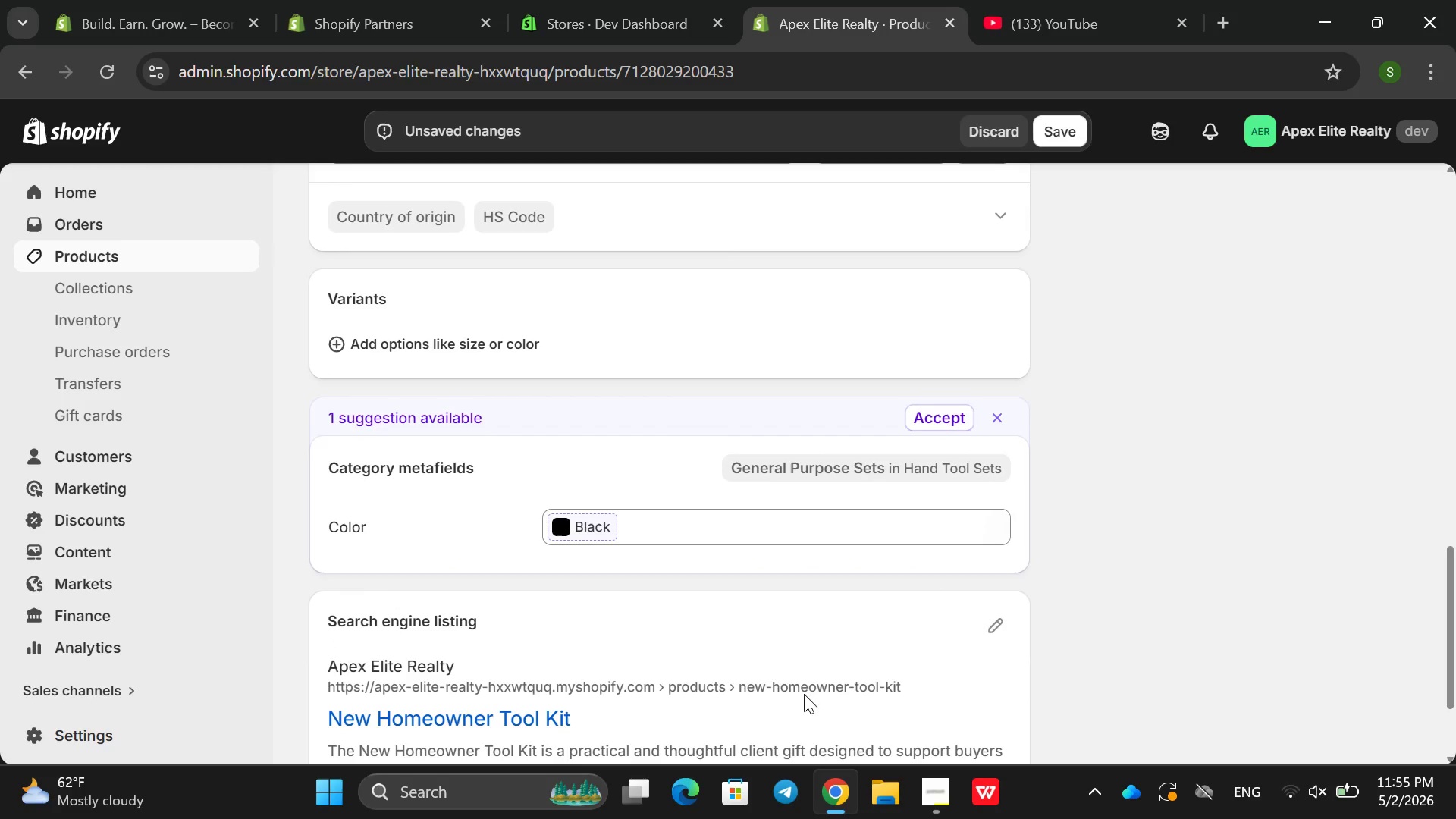 
left_click([946, 419])
 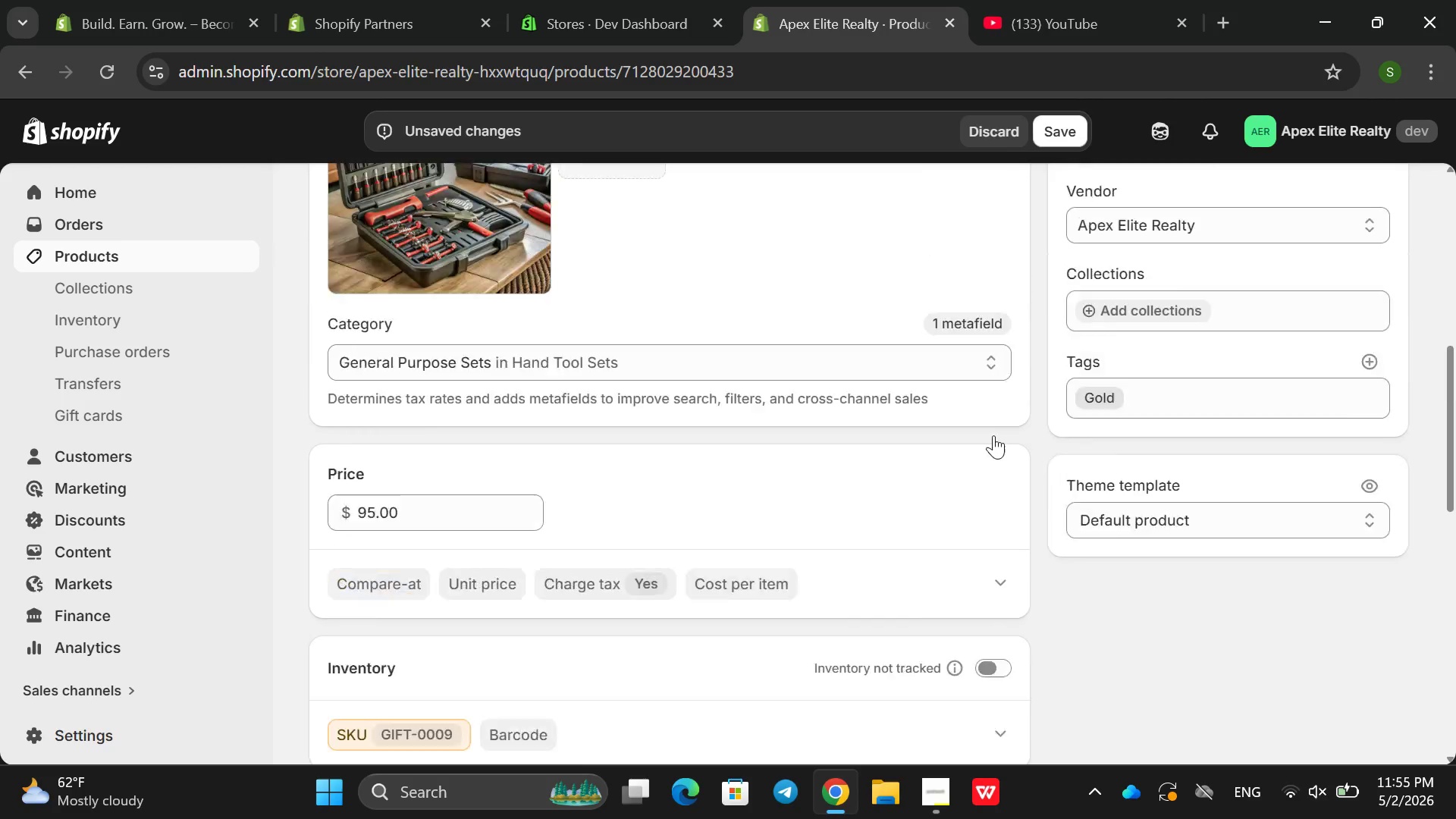 
wait(5.47)
 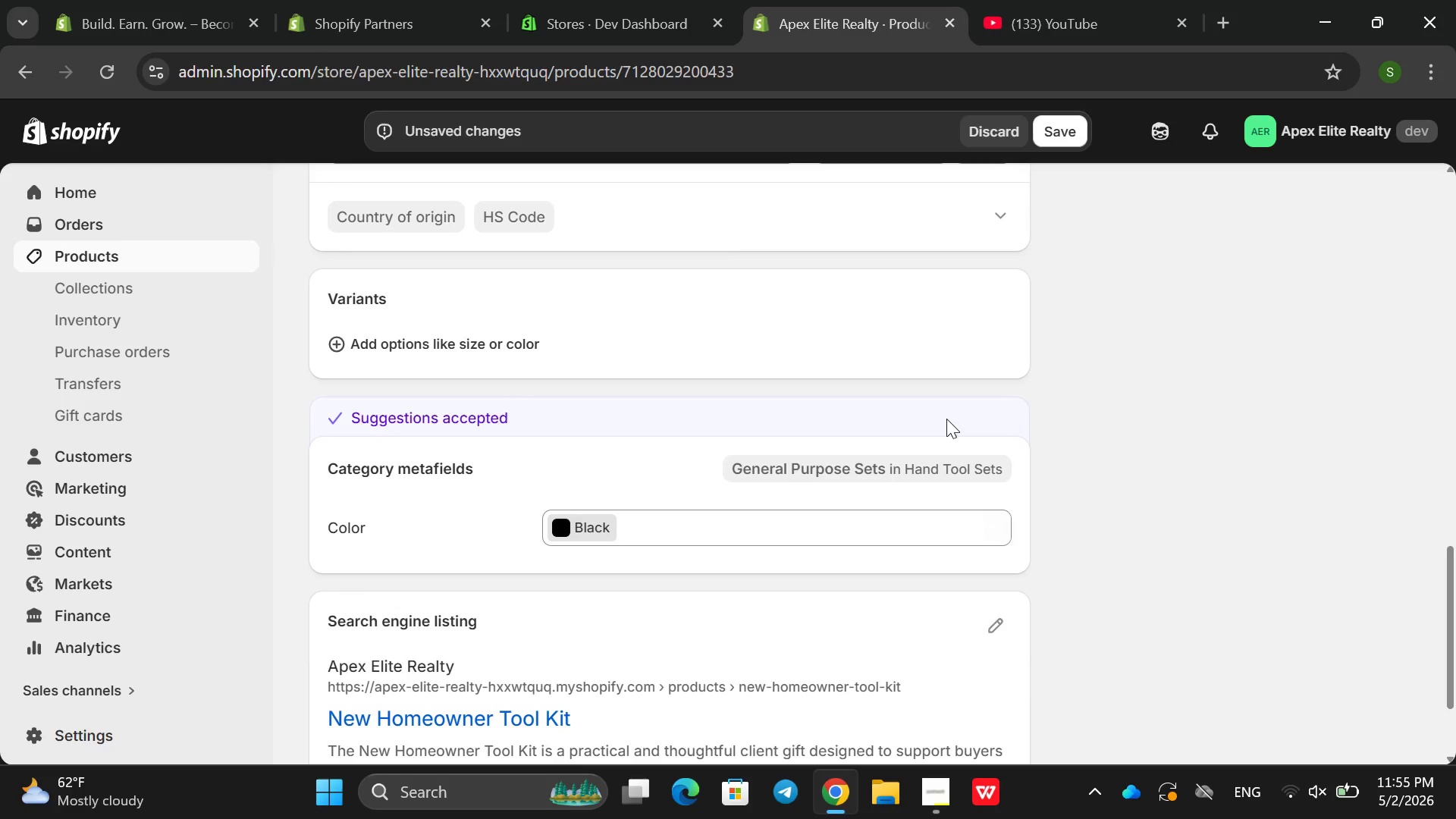 
left_click([460, 456])
 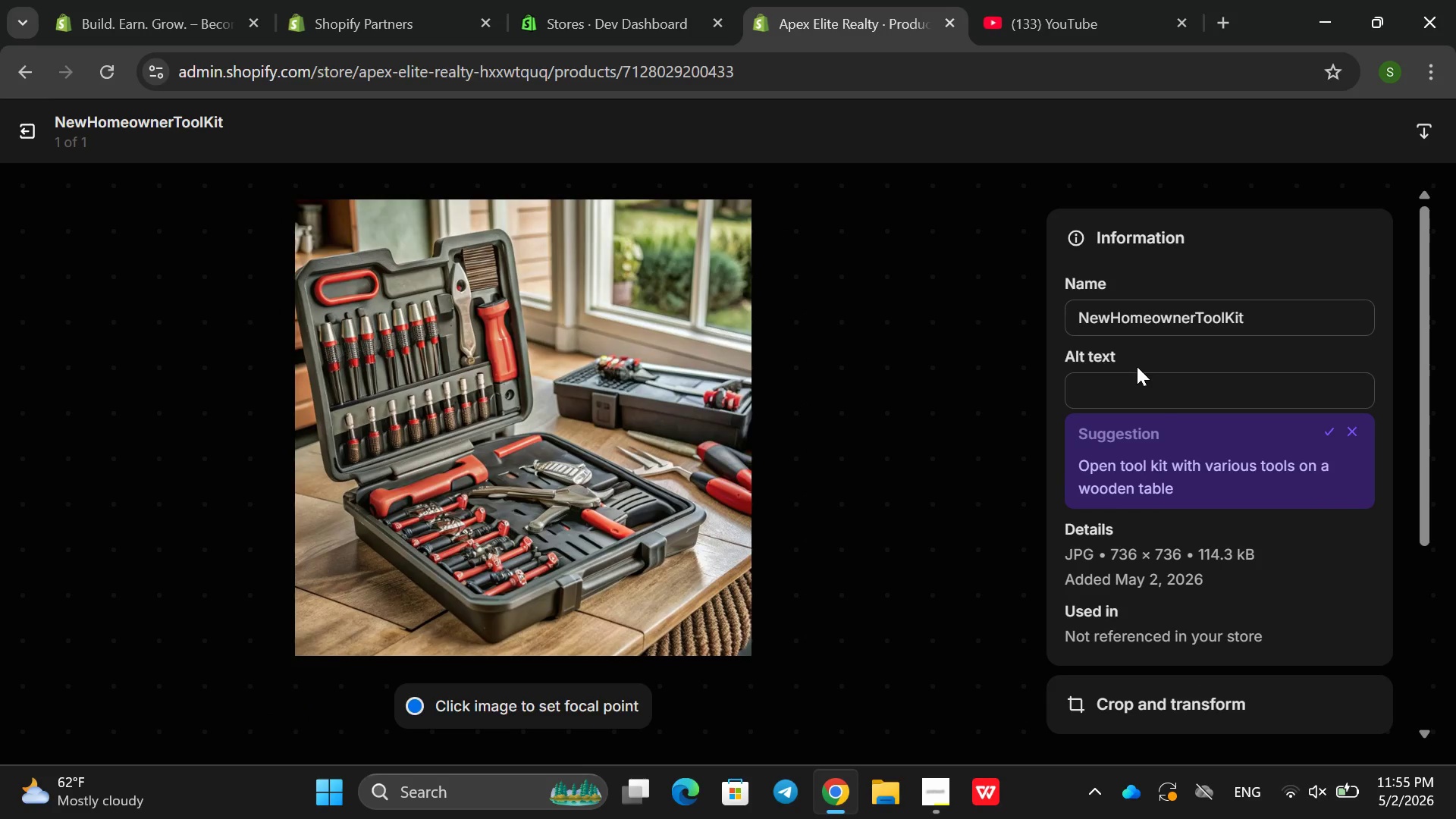 
left_click([1145, 411])
 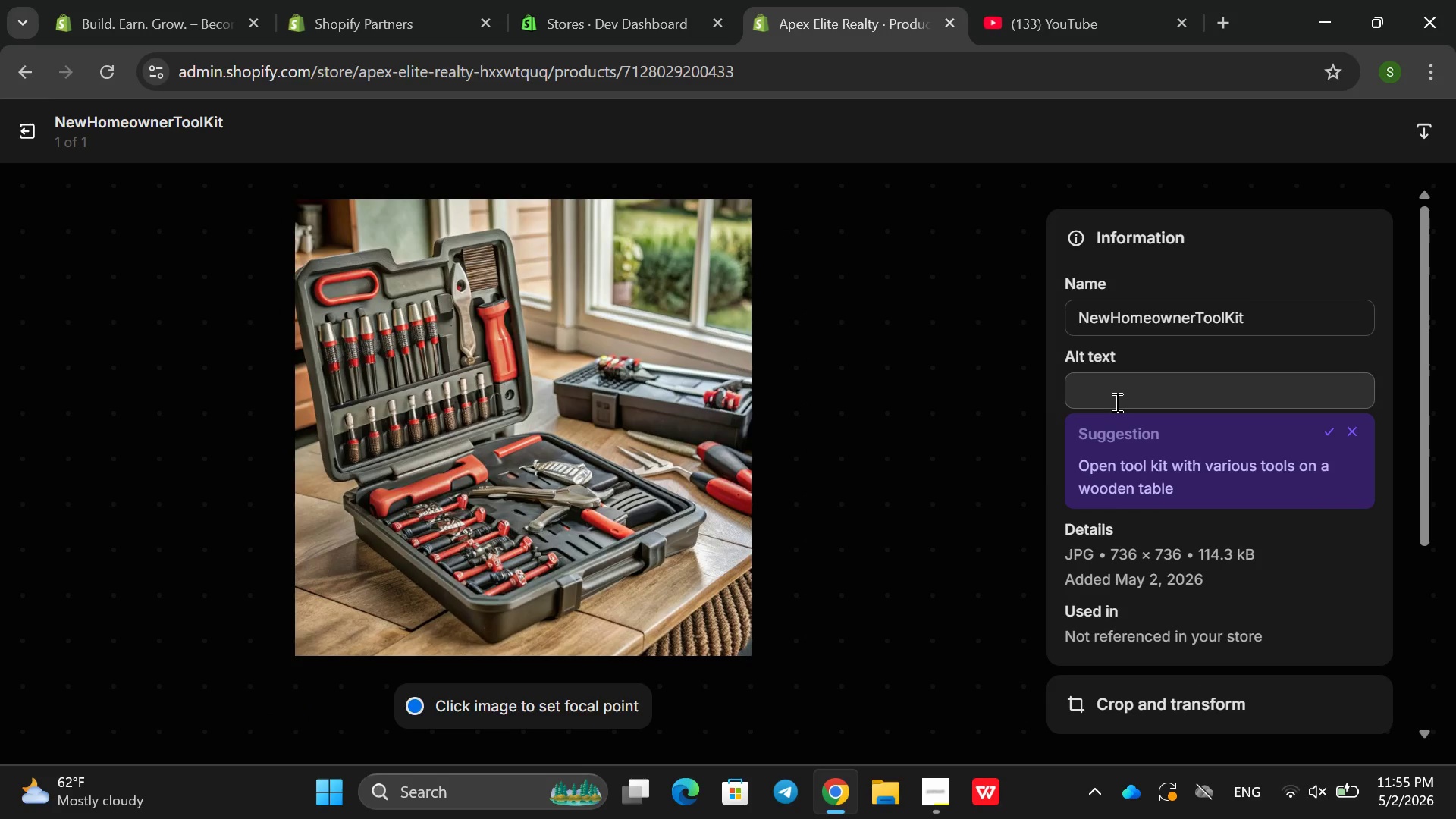 
left_click([1116, 402])
 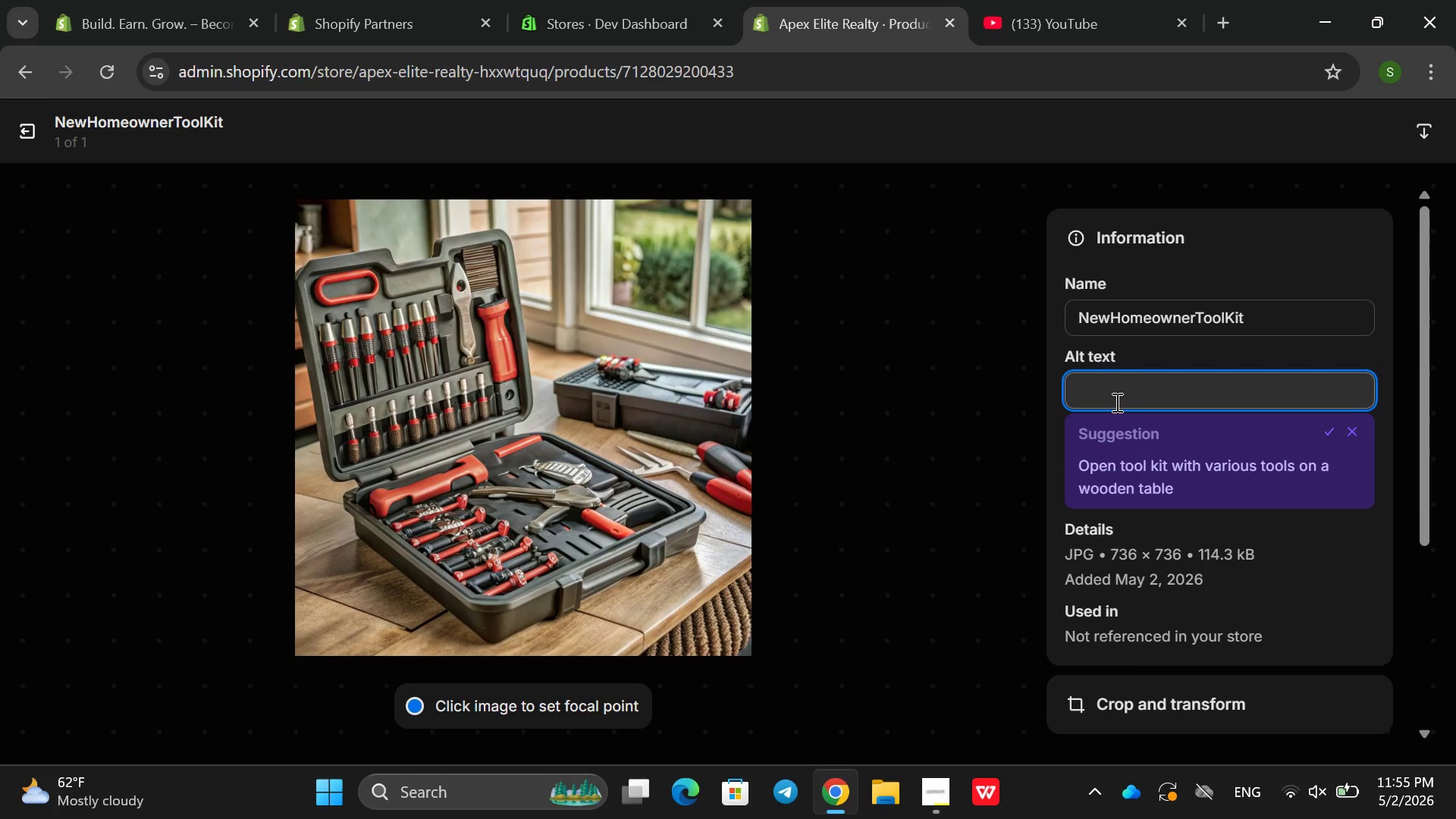 
type(complelte homeowner start tool kit gift set ne)
key(Backspace)
key(Backspace)
key(Backspace)
type( for new real estate clients)
 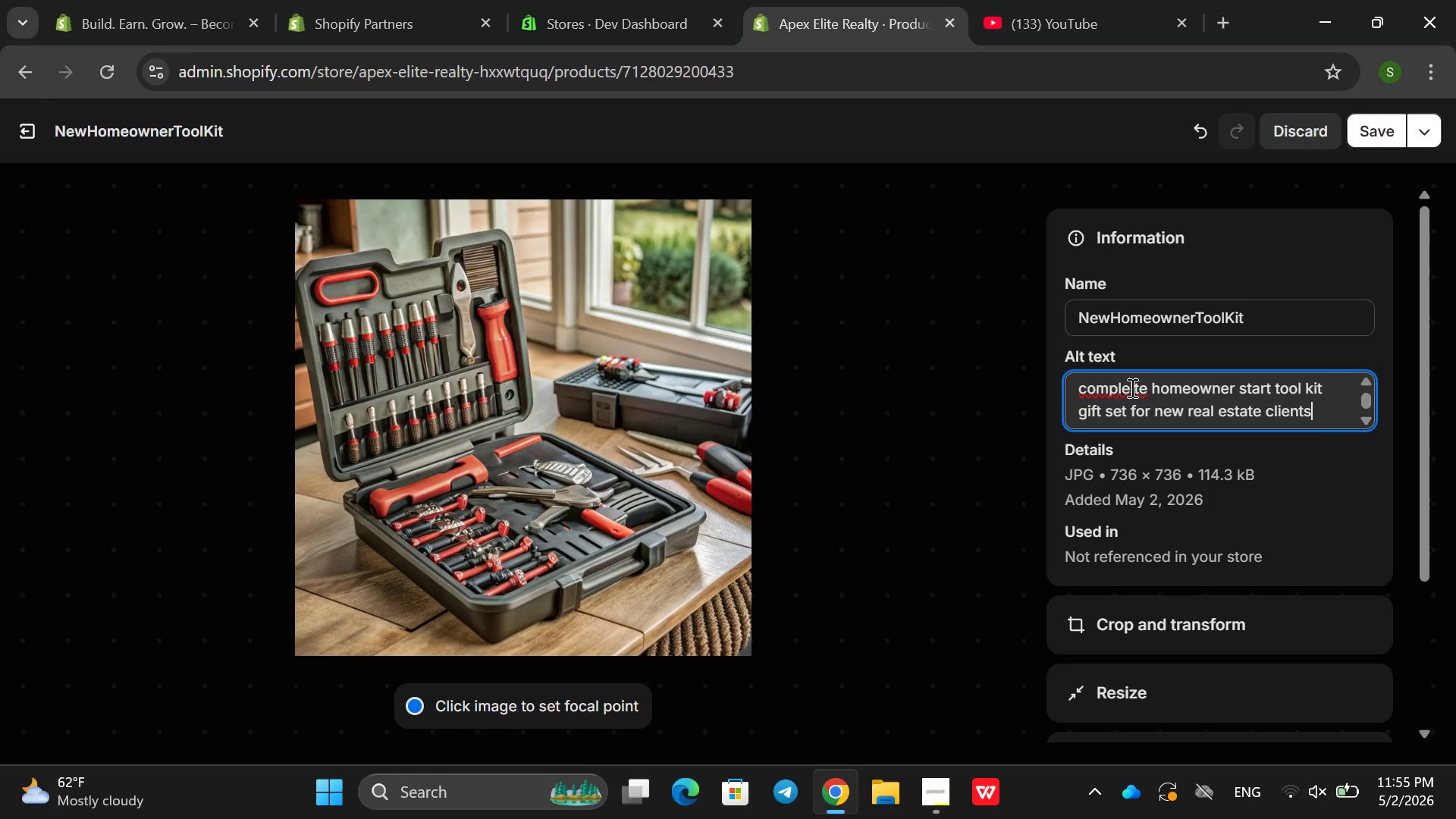 
left_click([1131, 387])
 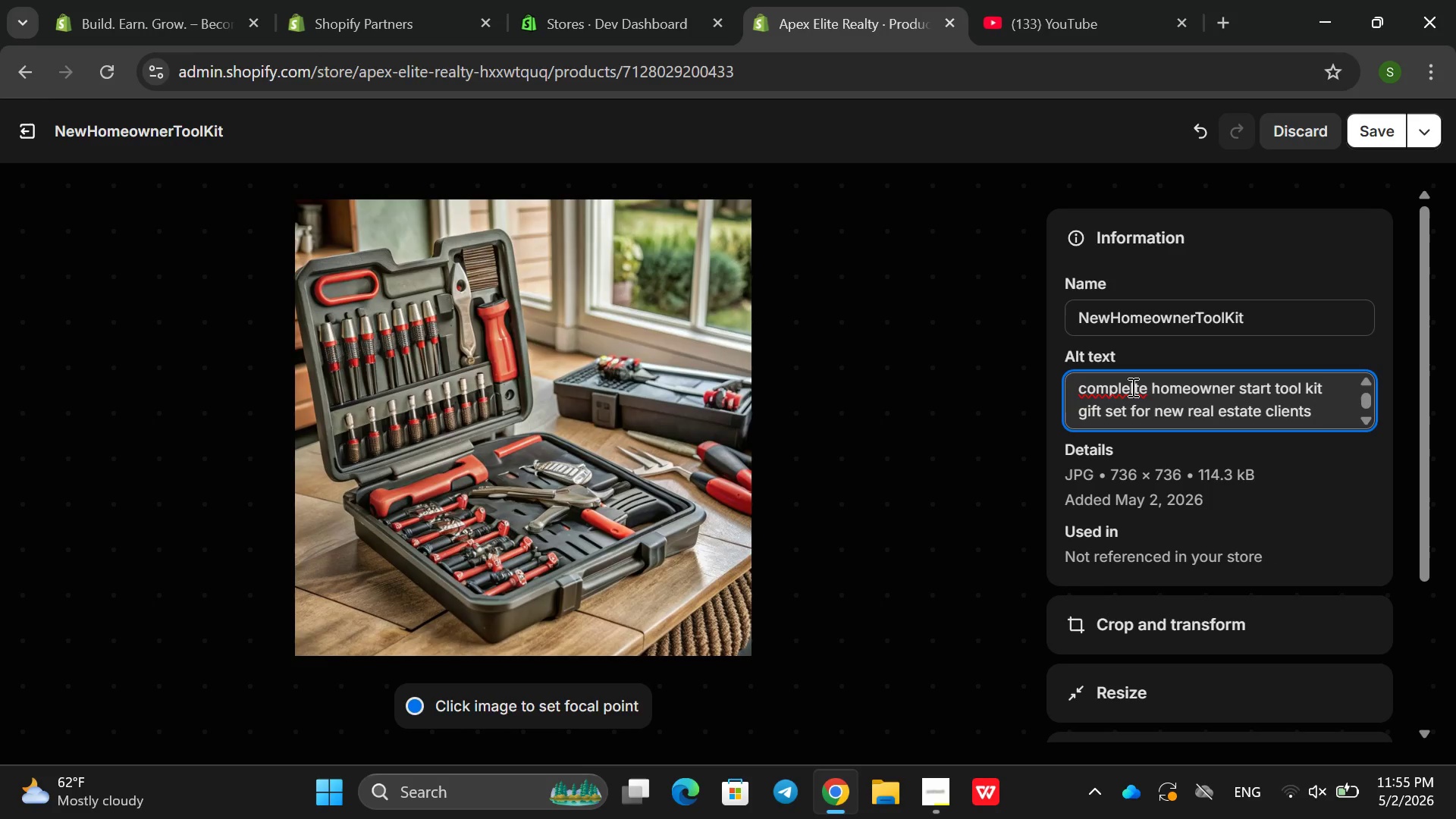 
key(ArrowRight)
 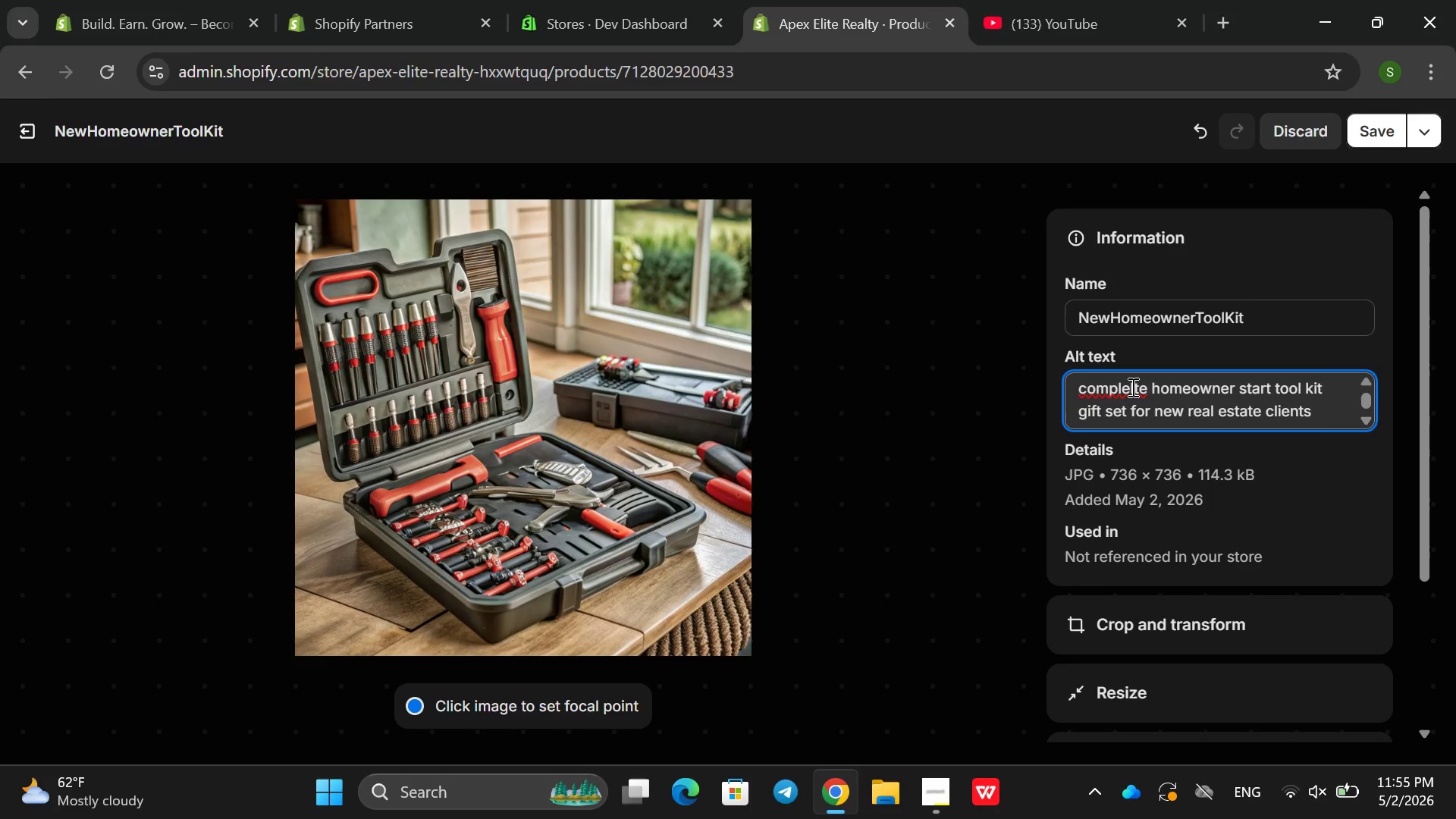 
key(ArrowRight)
 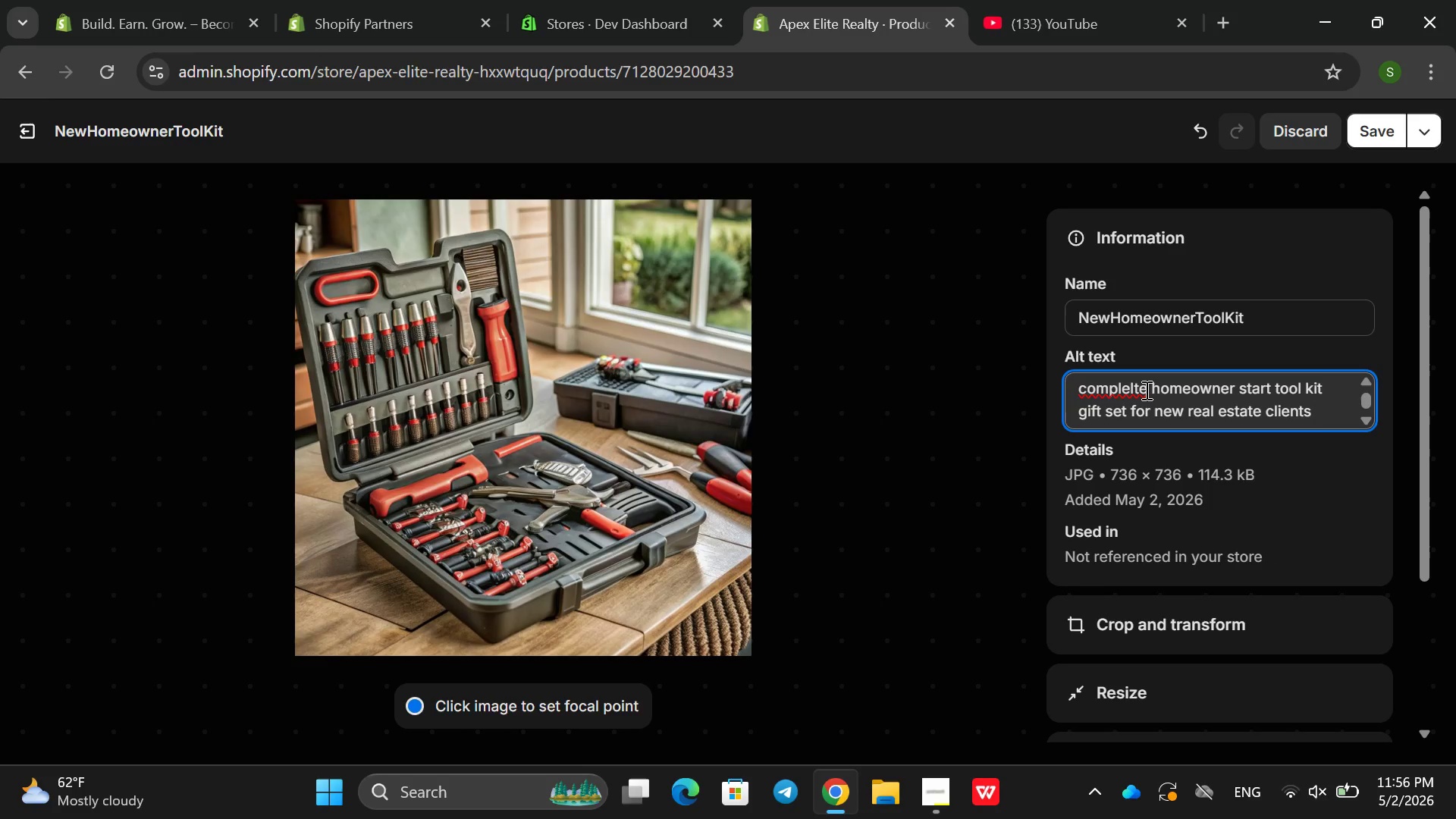 
key(Backspace)
 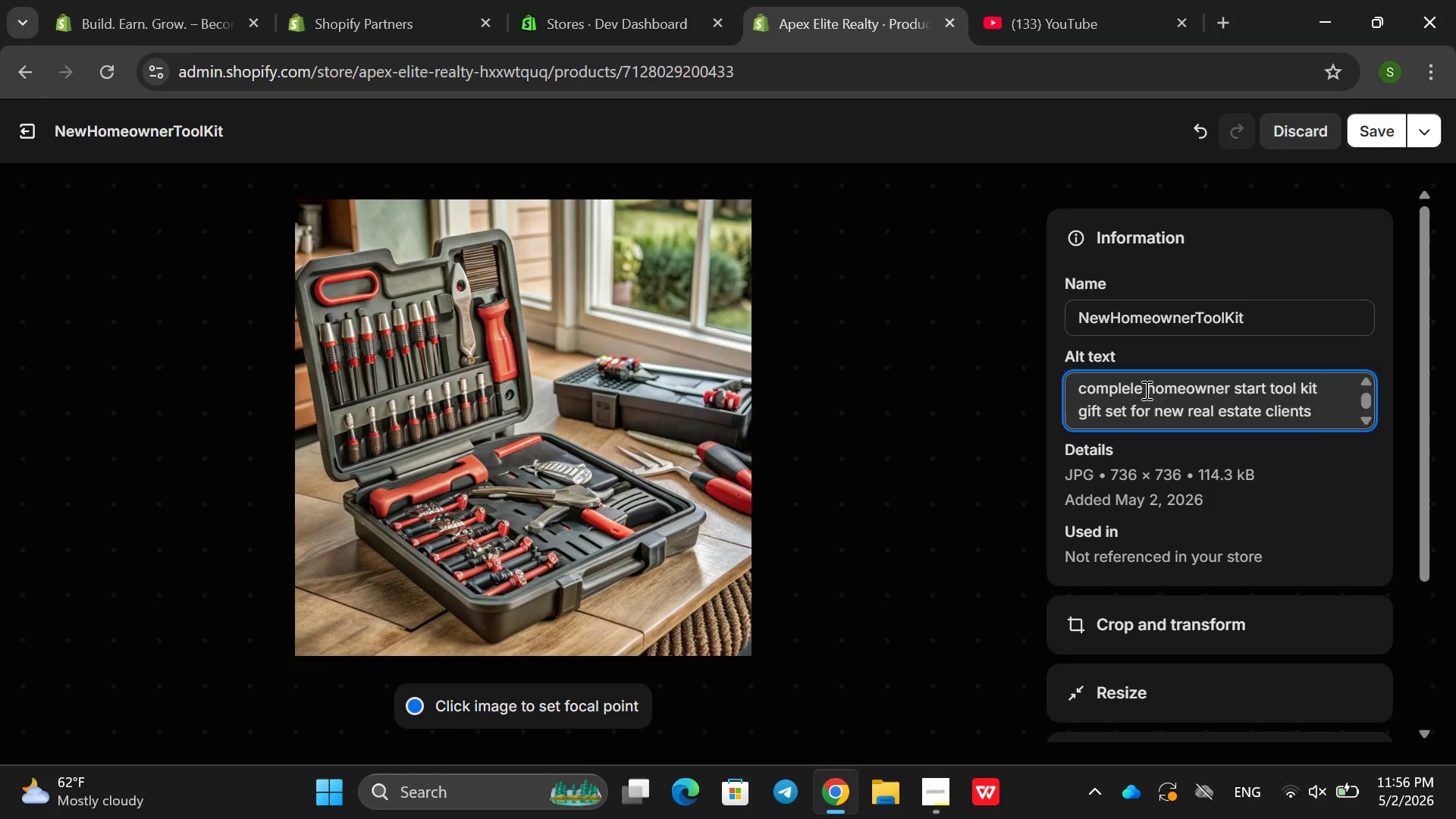 
key(Backspace)
 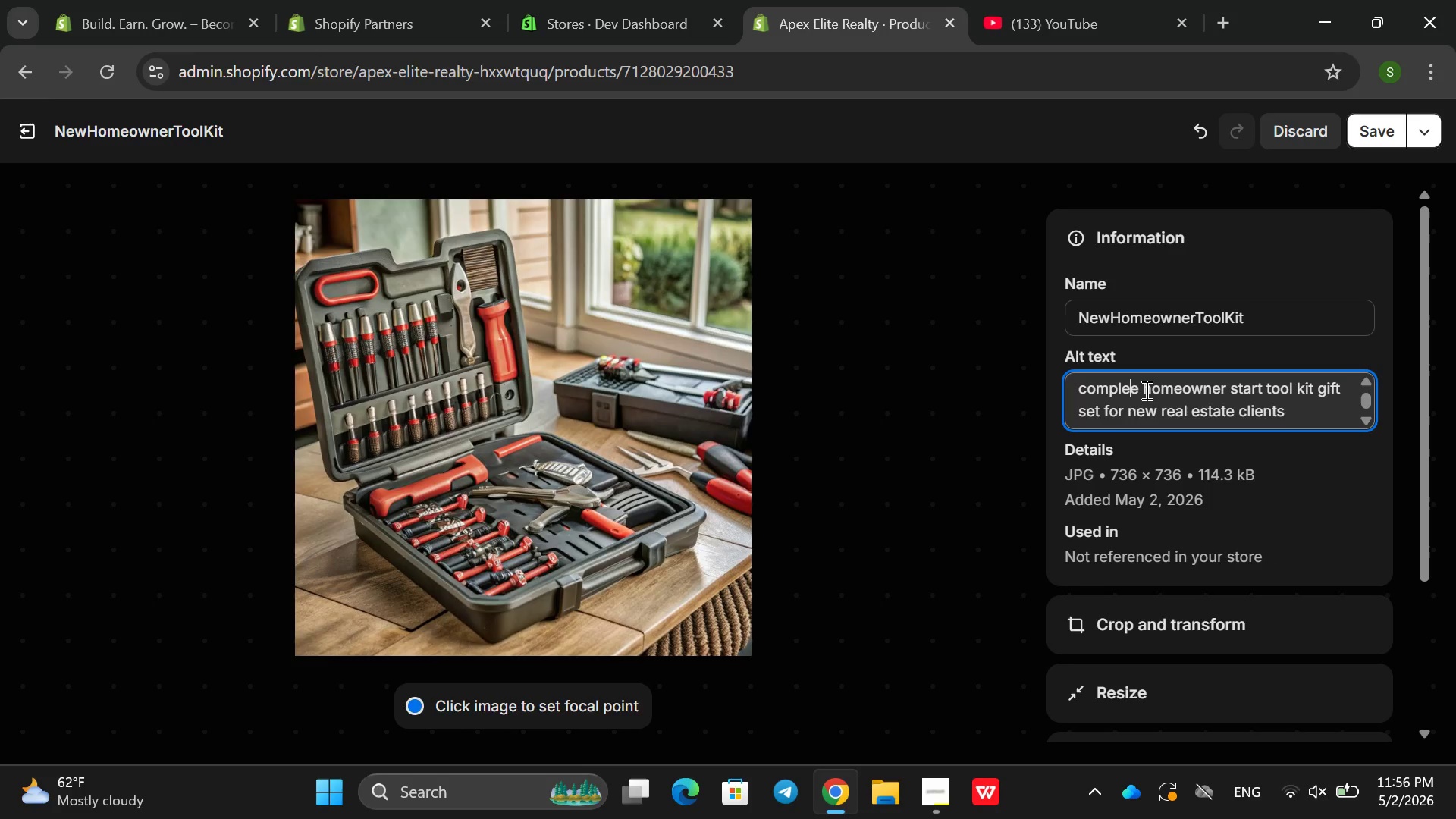 
key(Backspace)
 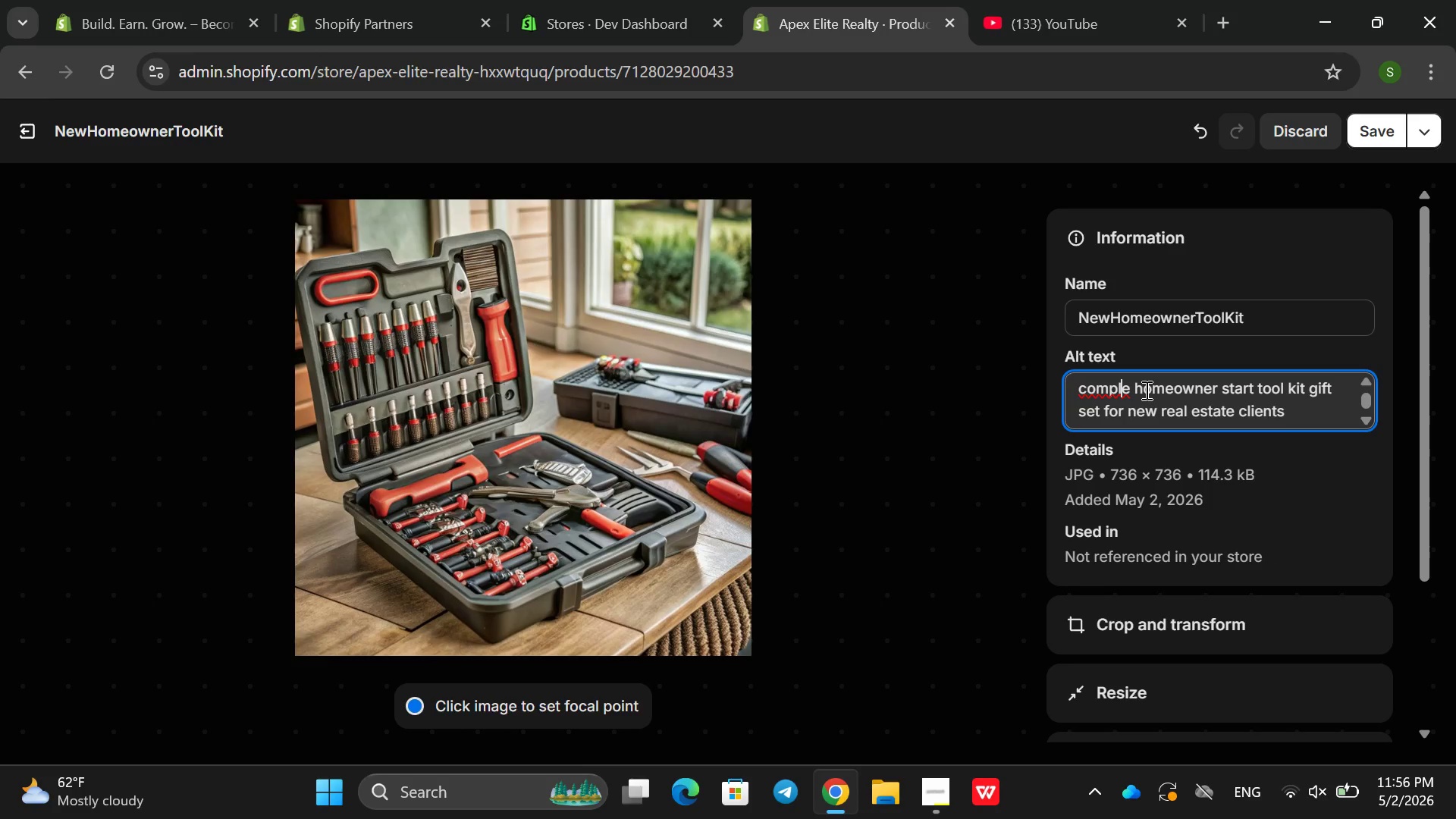 
key(T)
 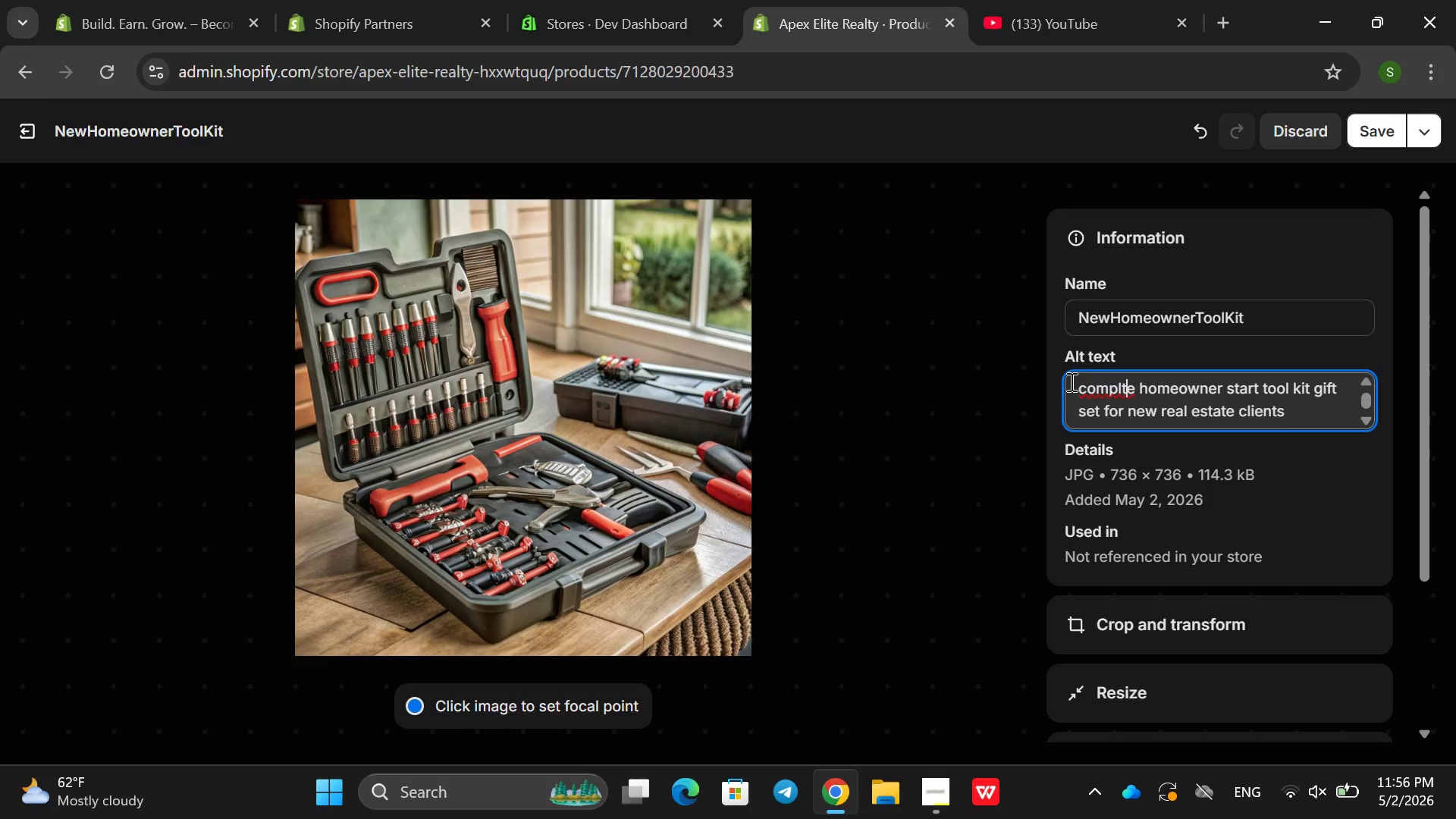 
left_click([1087, 403])
 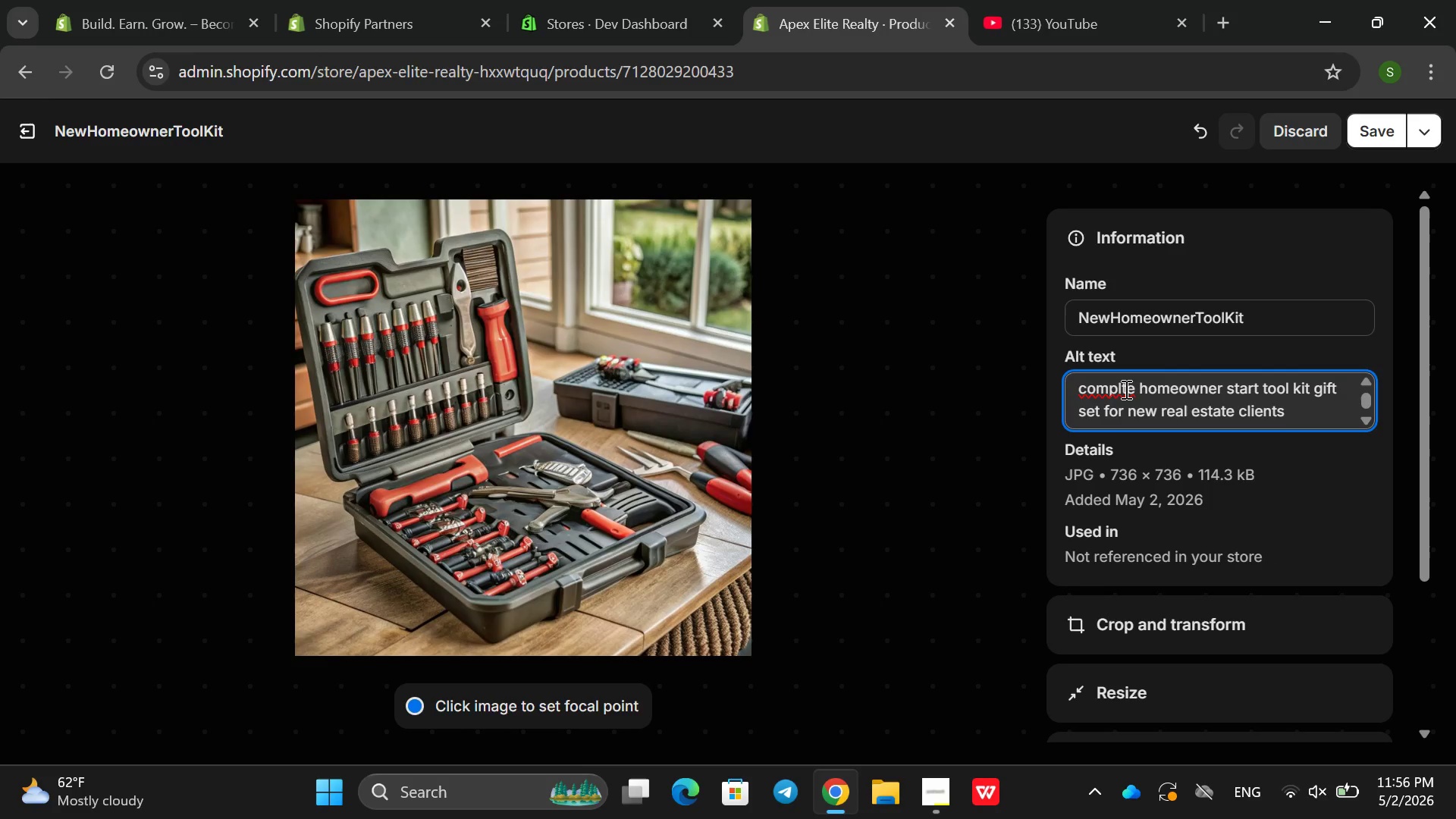 
wait(5.45)
 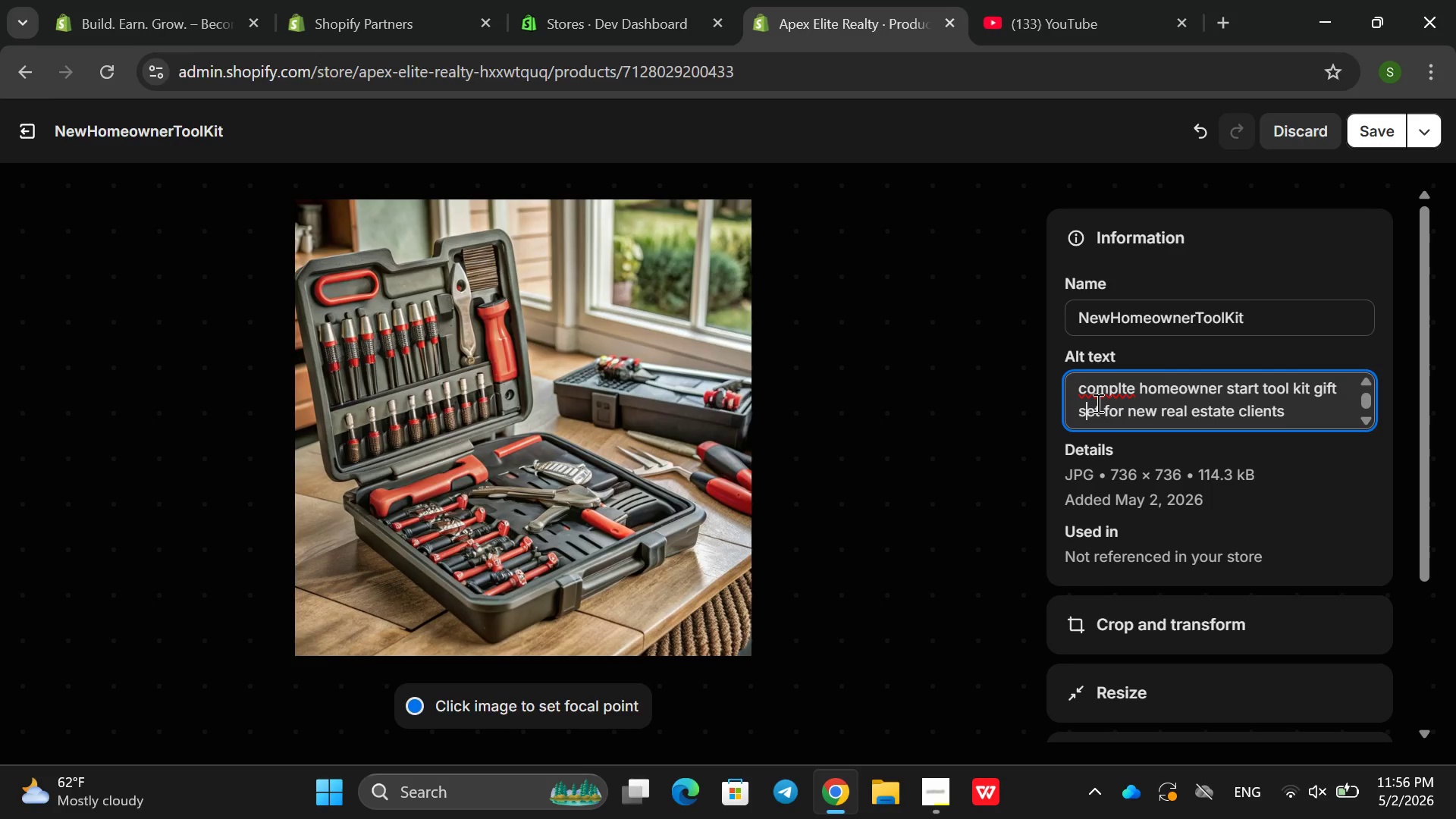 
left_click([1119, 388])
 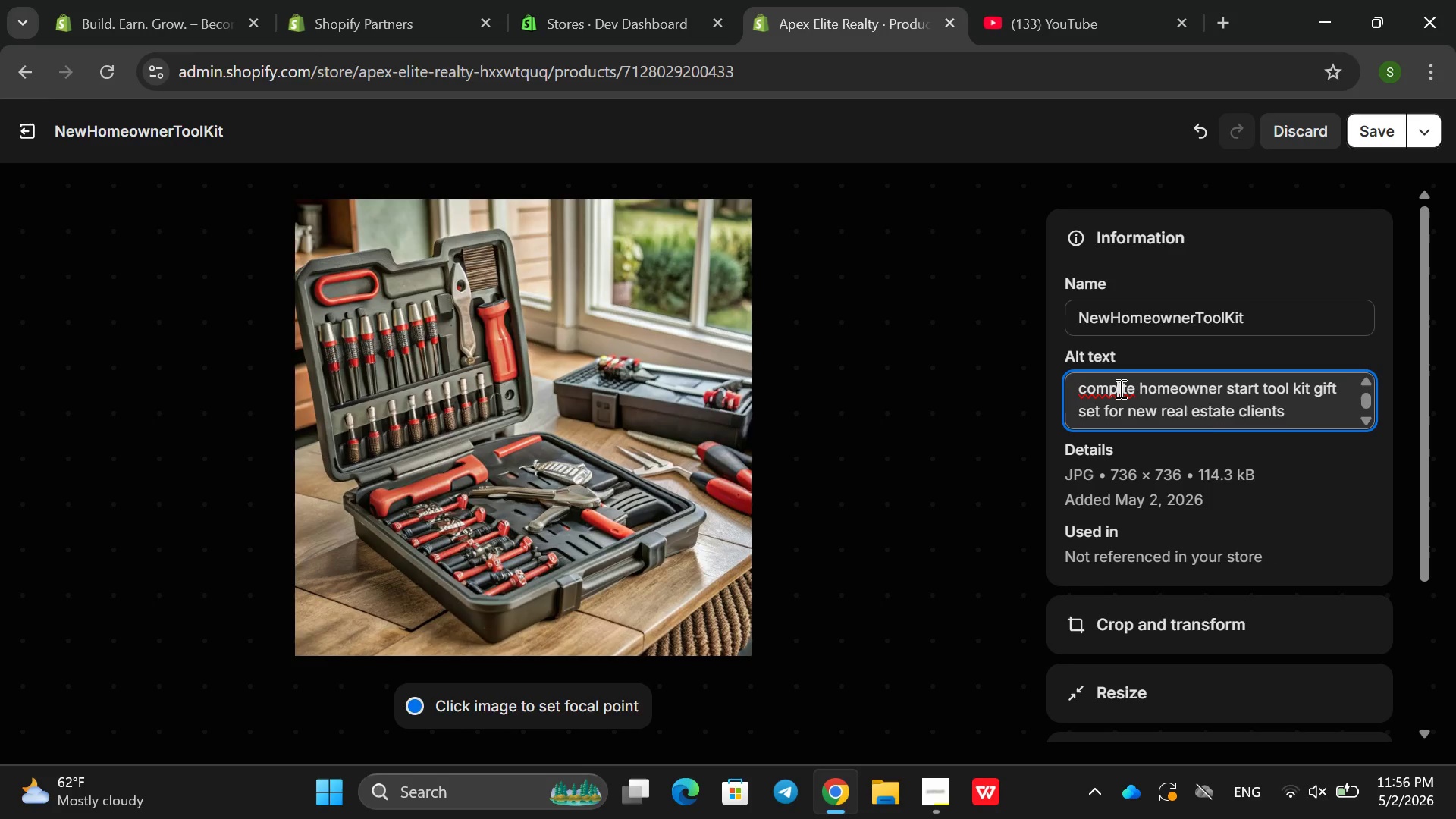 
key(E)
 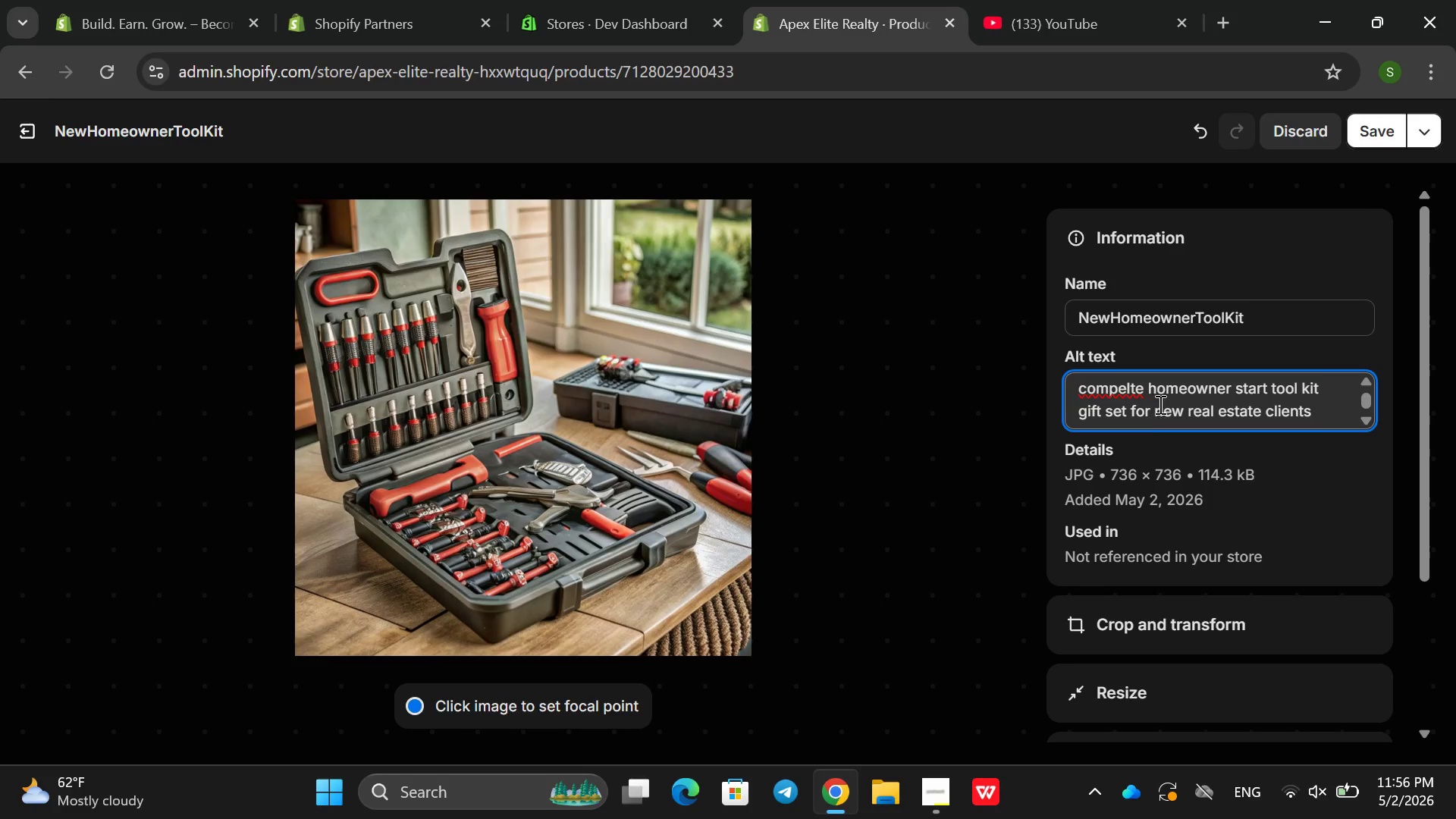 
wait(7.06)
 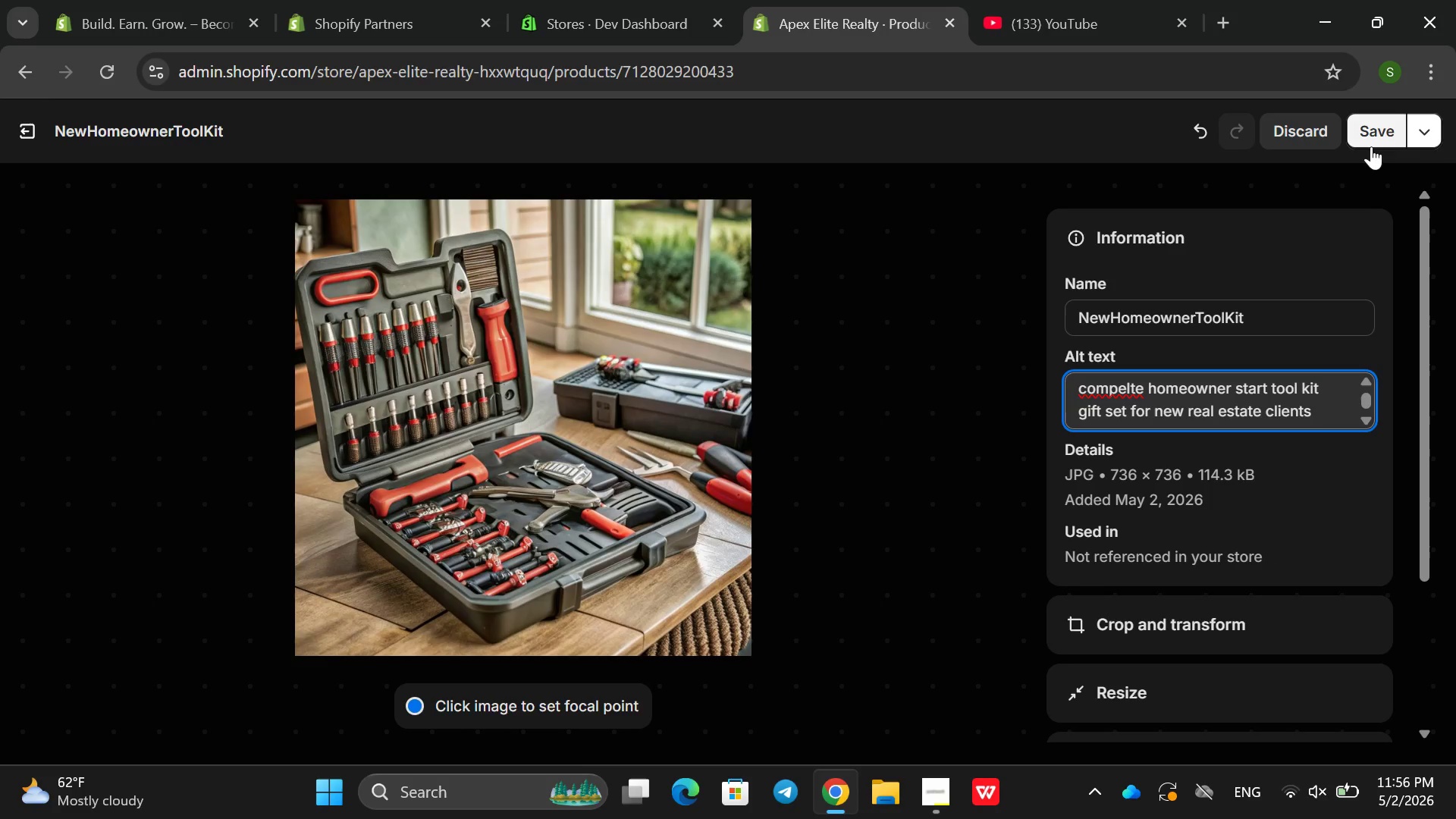 
key(Backspace)
 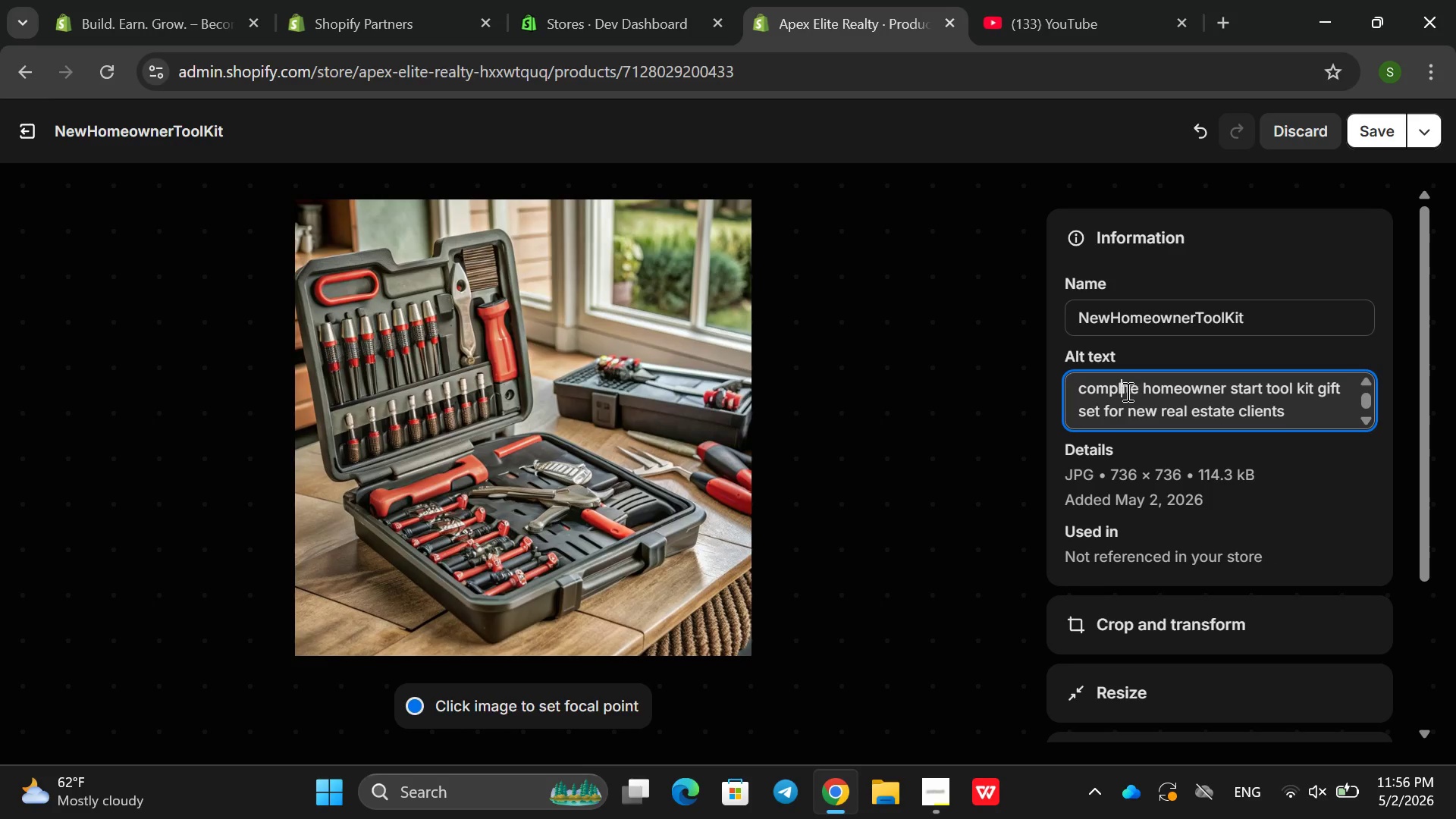 
key(L)
 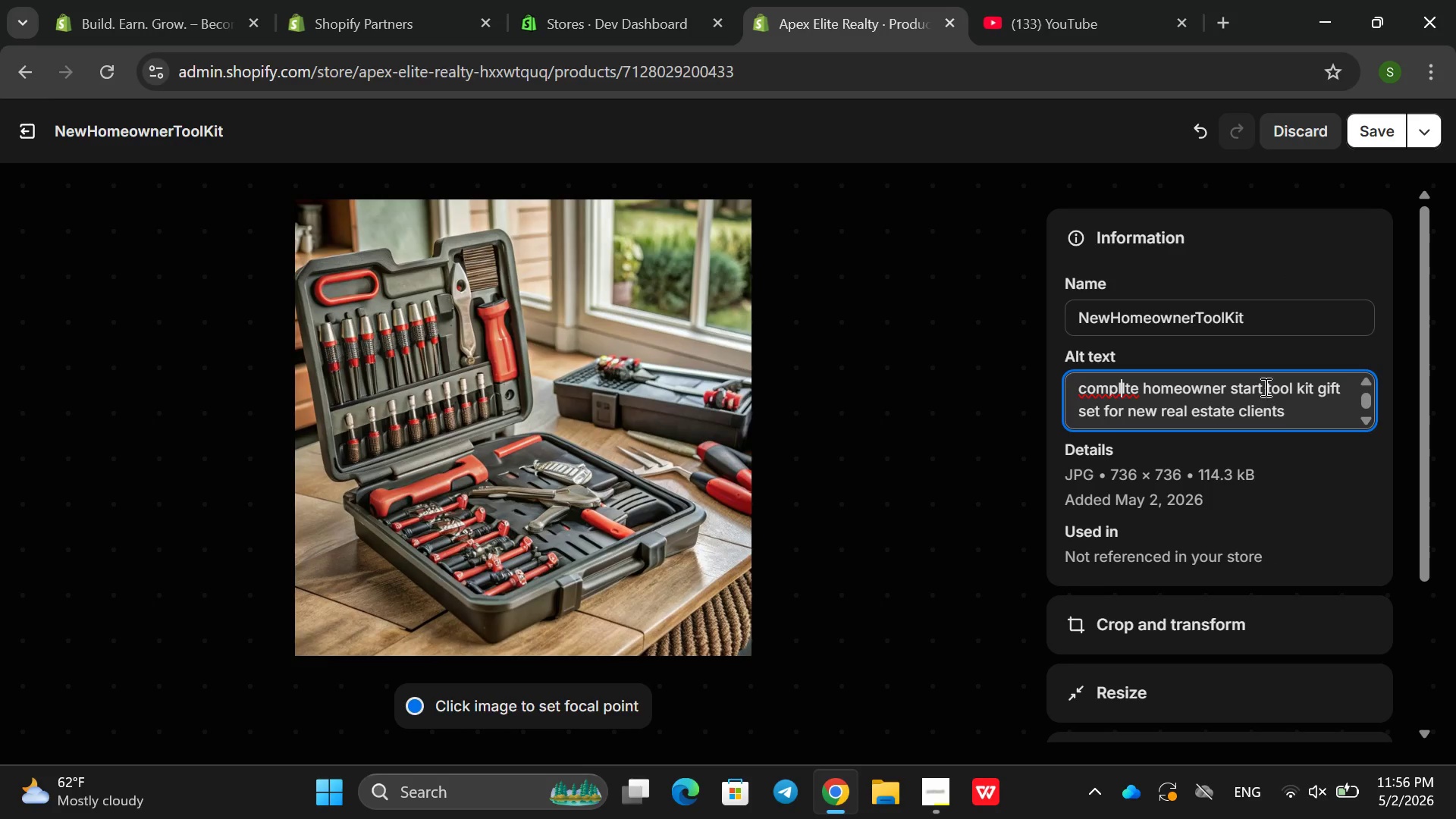 
key(E)
 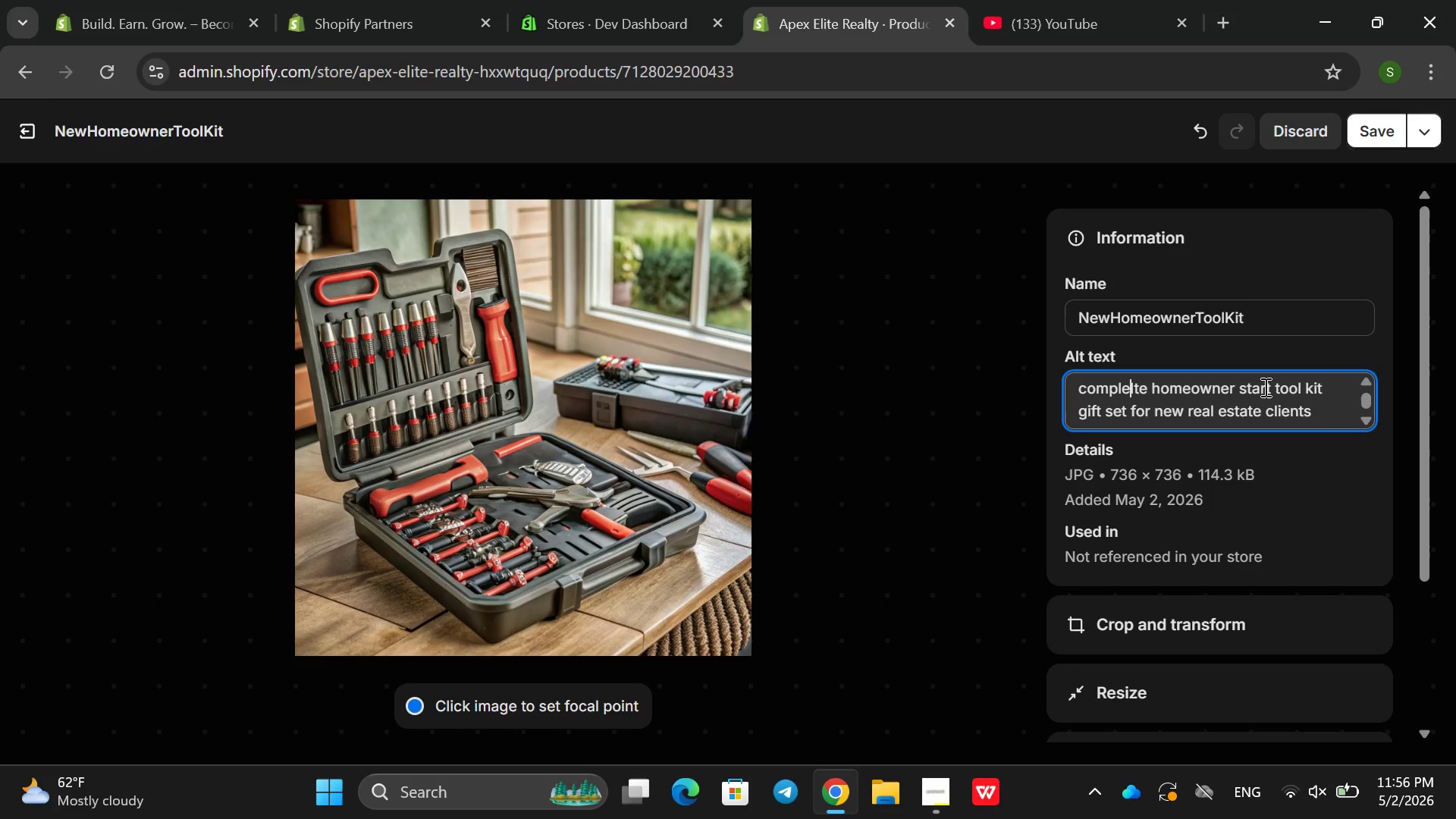 
key(ArrowRight)
 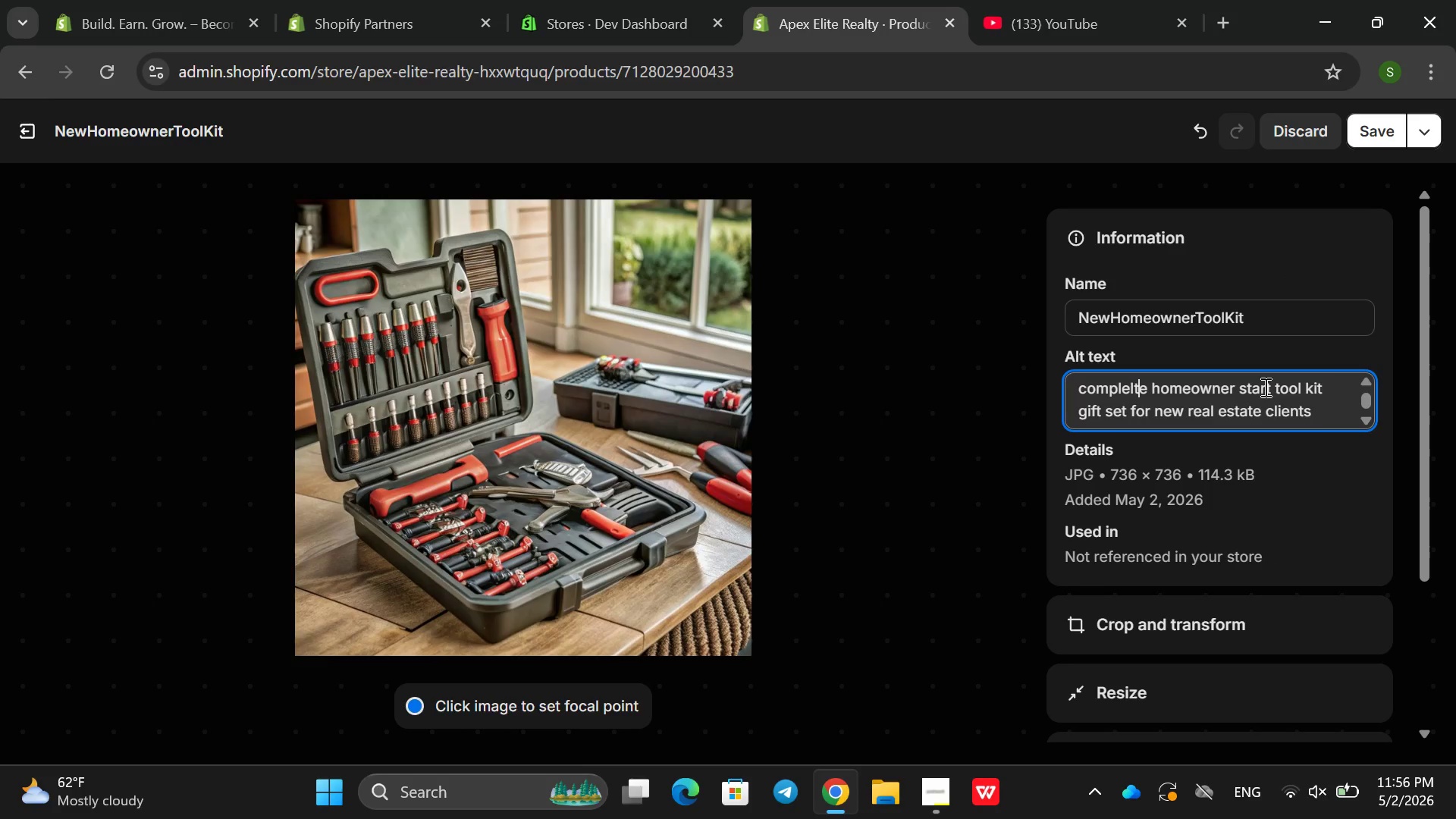 
key(ArrowRight)
 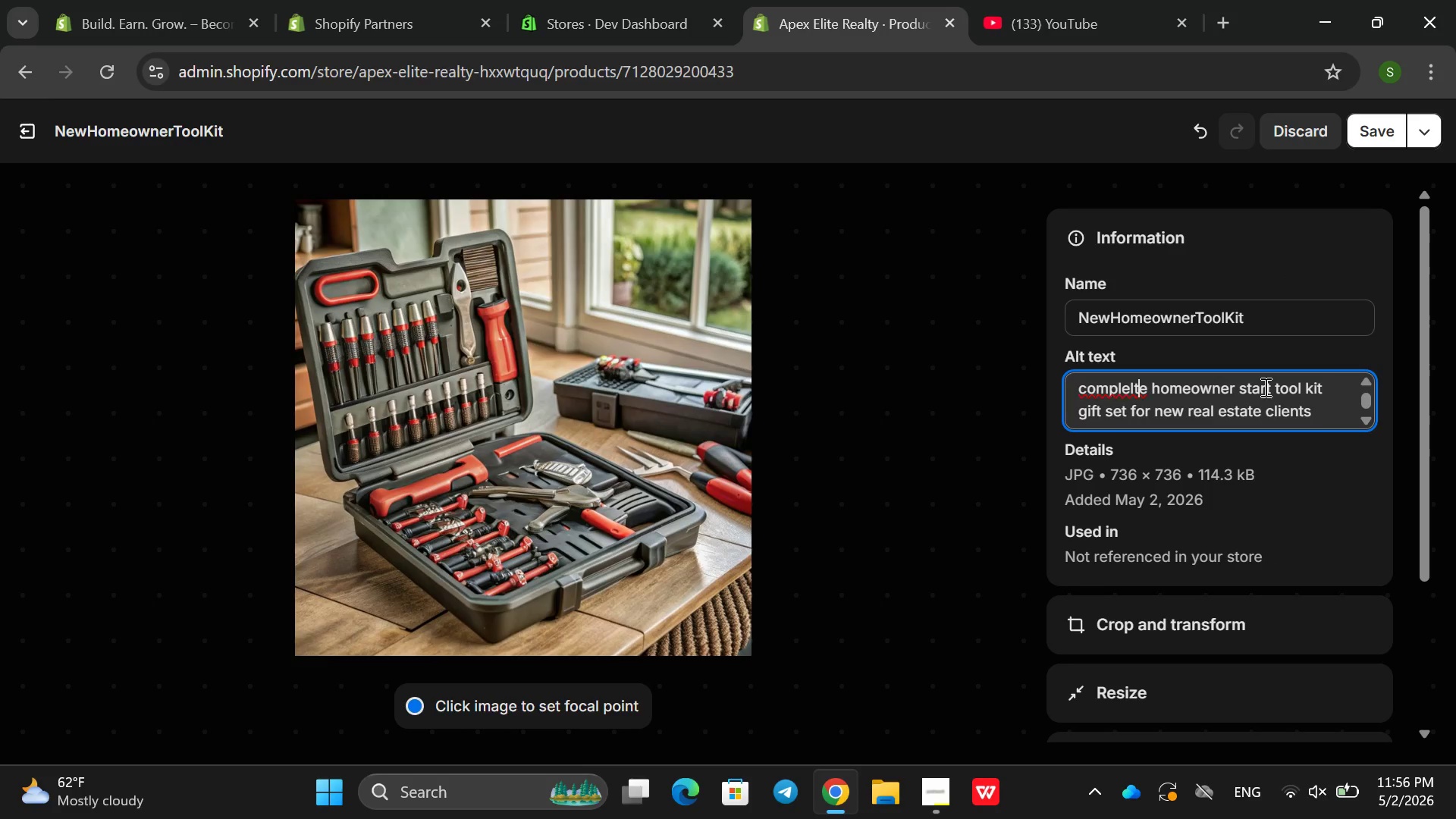 
key(Backspace)
 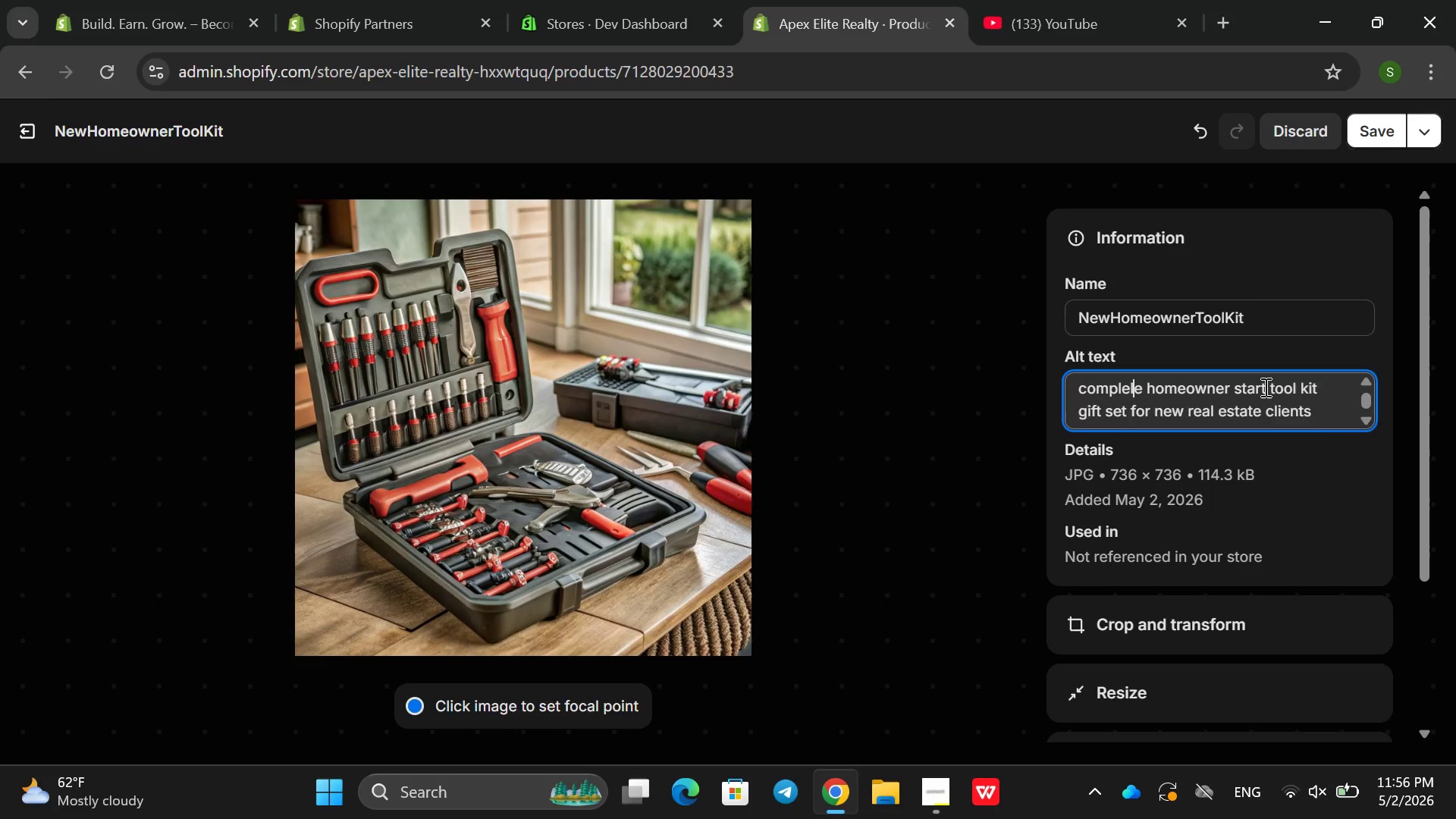 
key(Backspace)
 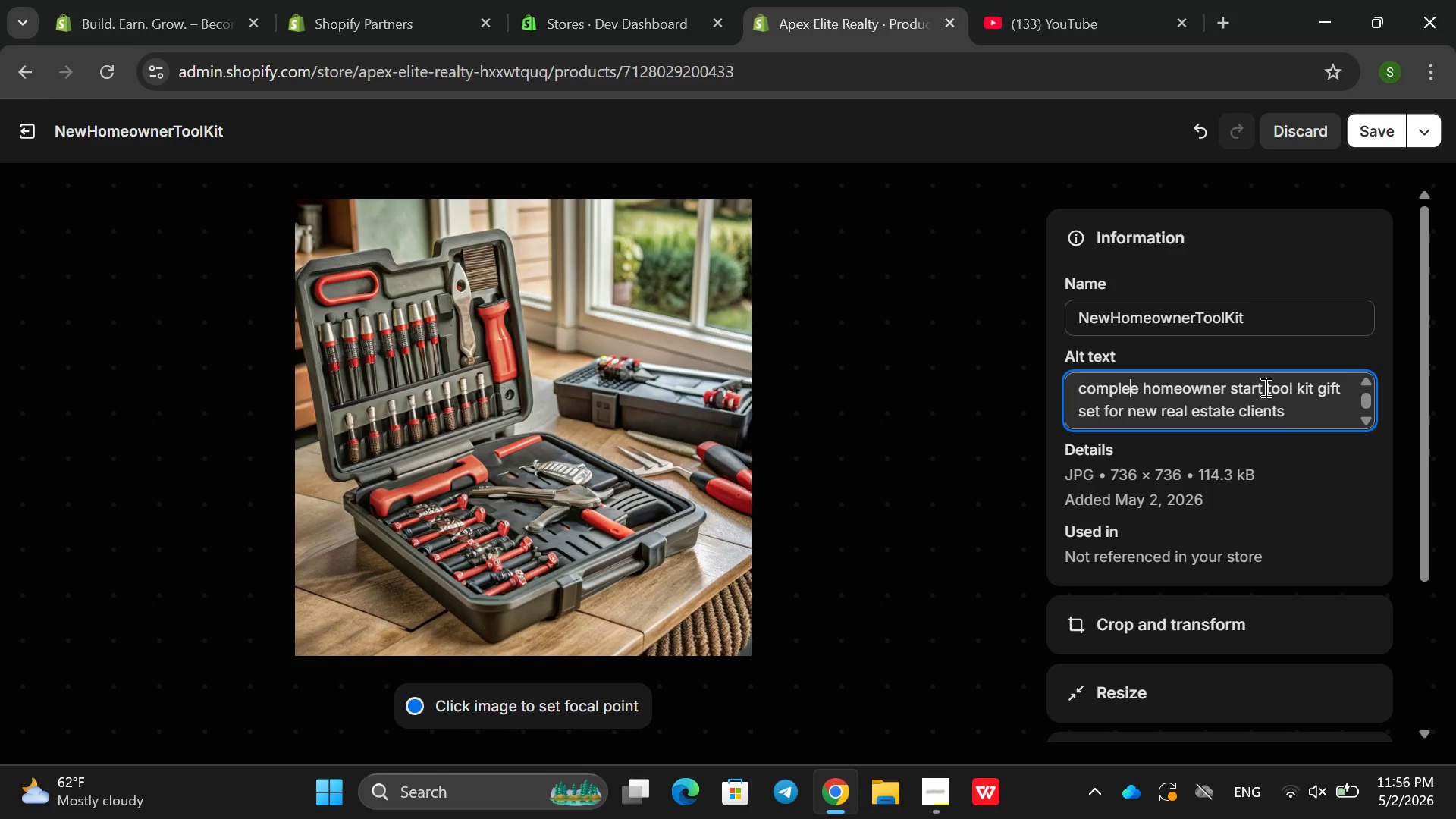 
key(T)
 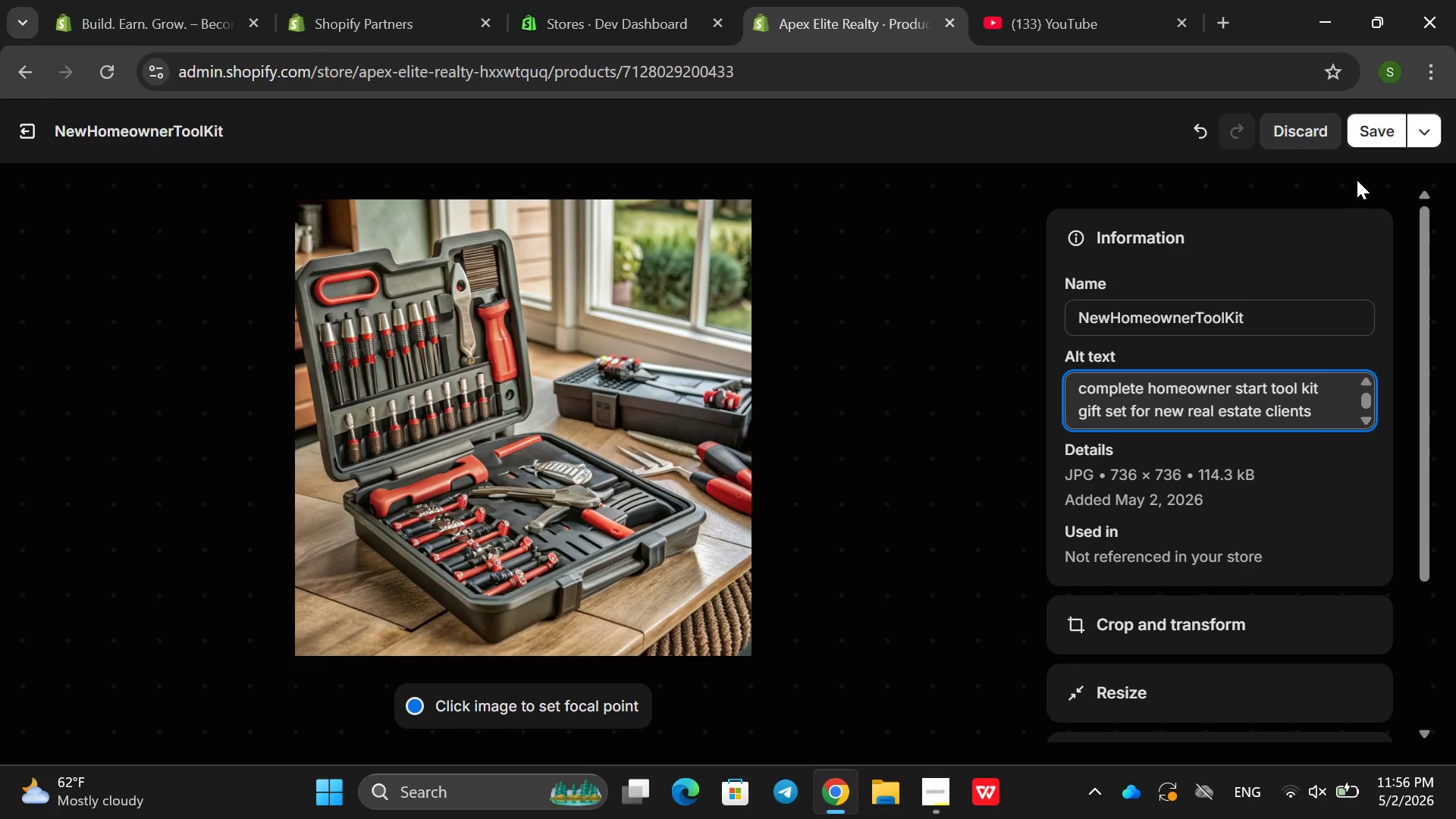 
left_click([1389, 126])
 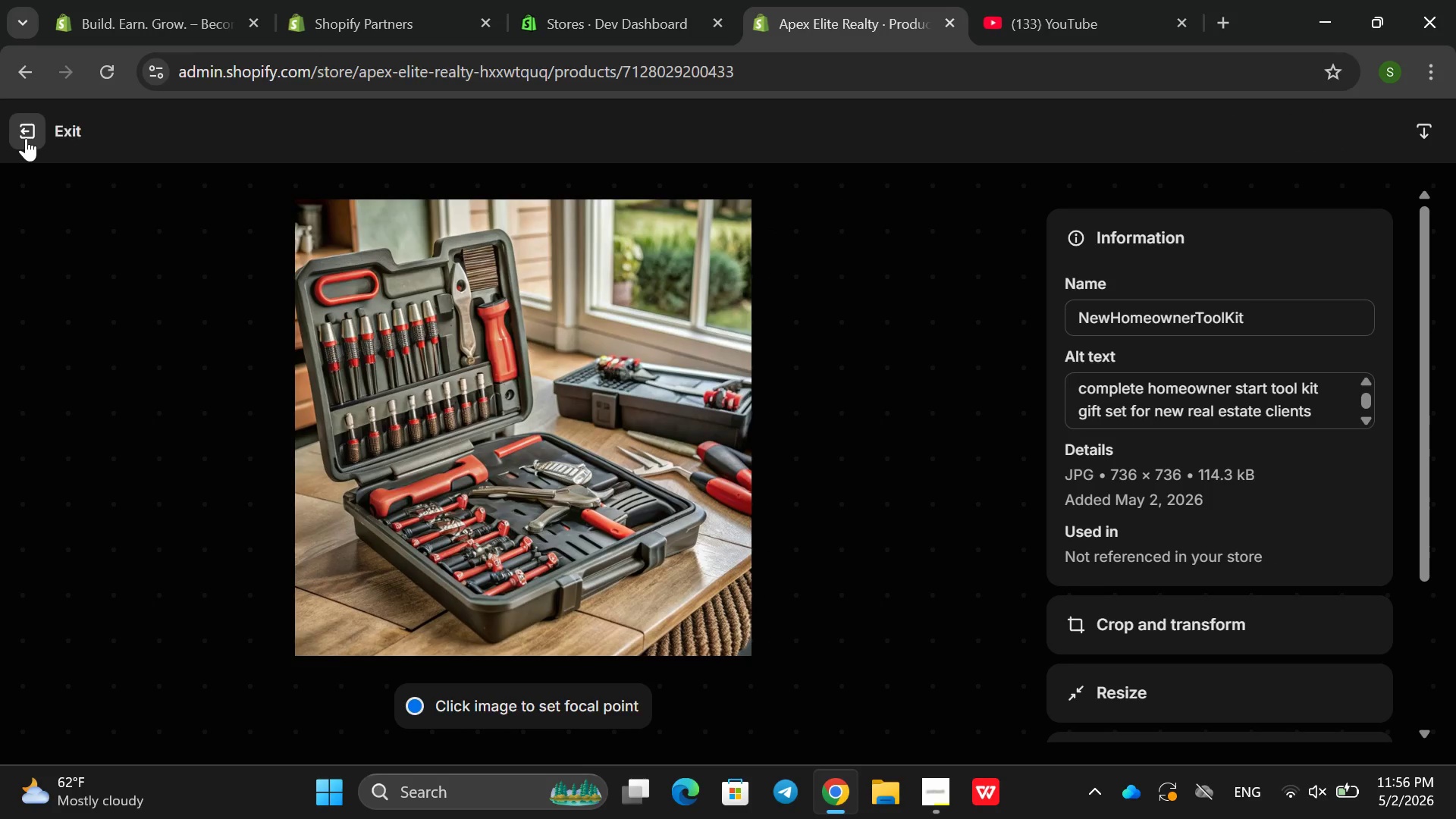 
left_click([26, 138])
 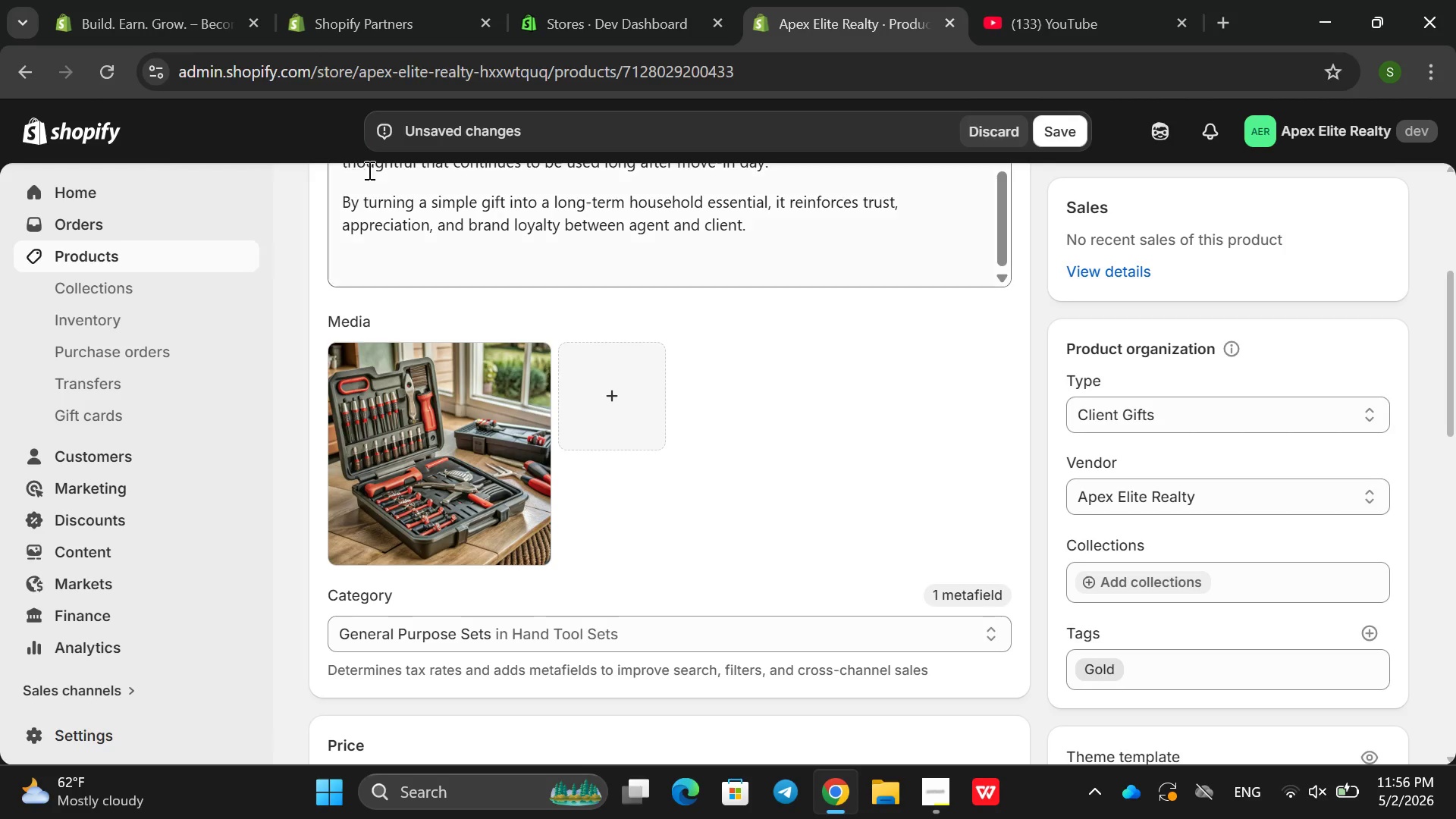 
scroll: coordinate [476, 389], scroll_direction: down, amount: 12.0
 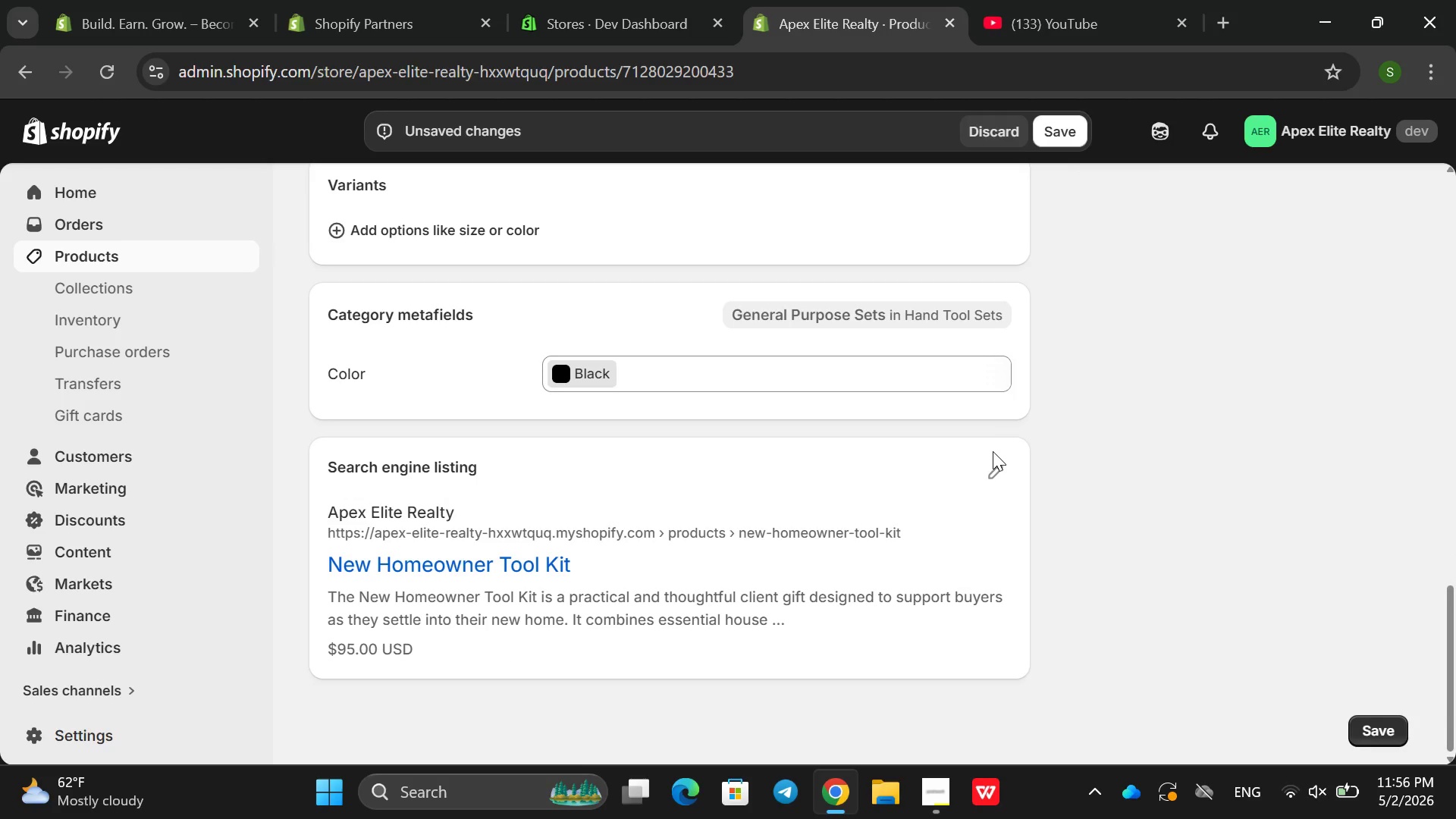 
left_click([1004, 473])
 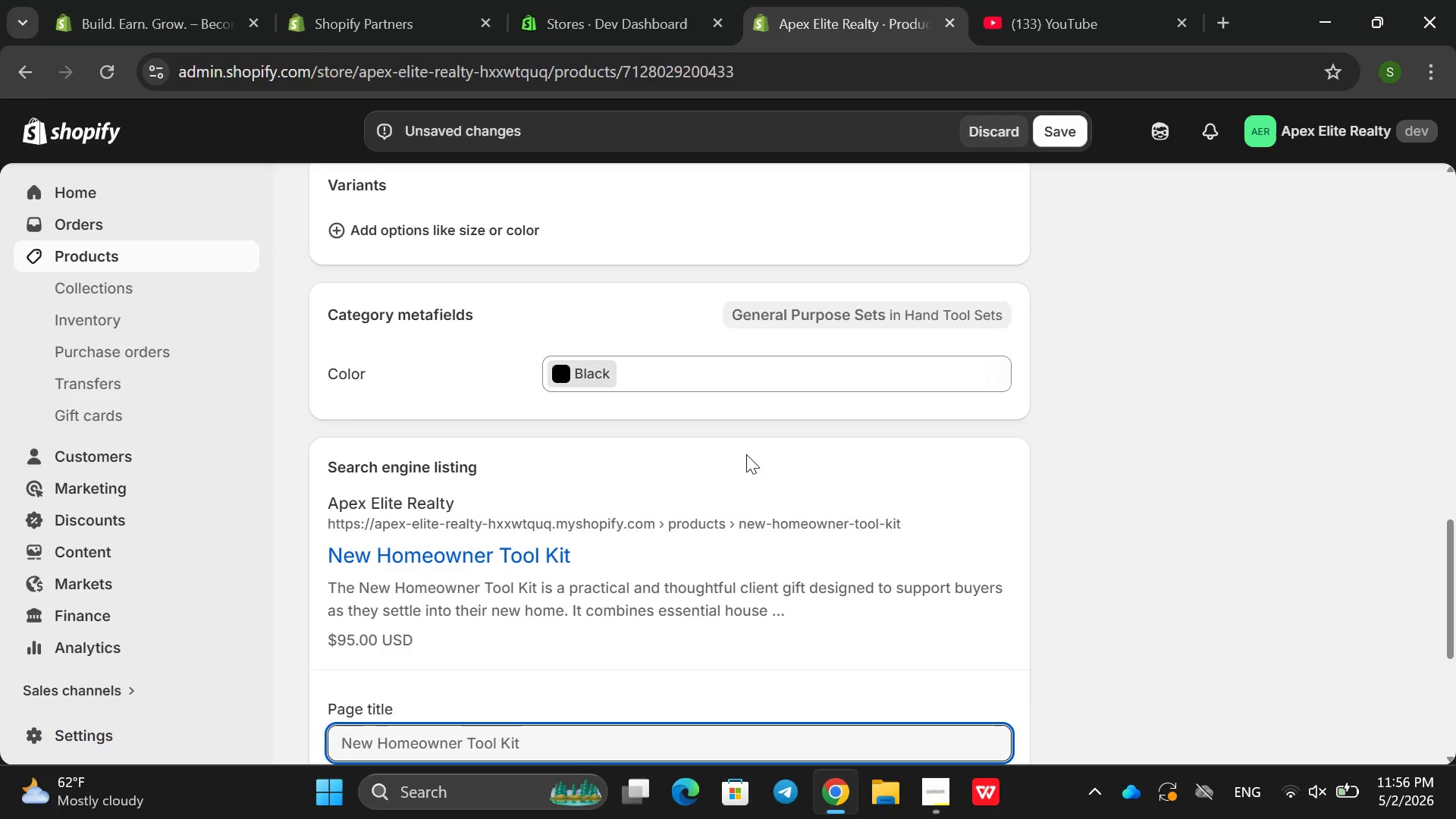 
scroll: coordinate [728, 472], scroll_direction: down, amount: 4.0
 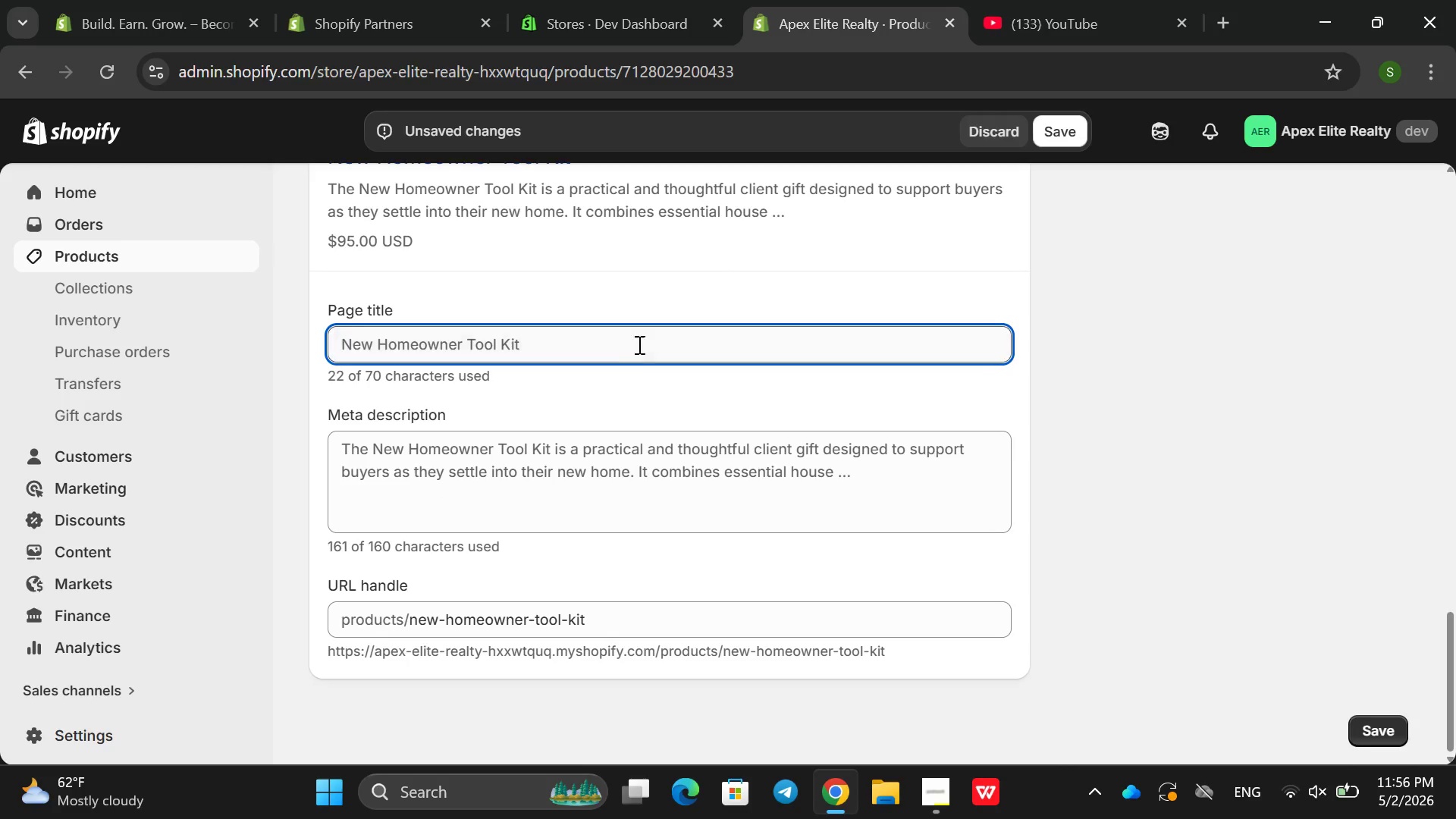 
left_click([633, 339])
 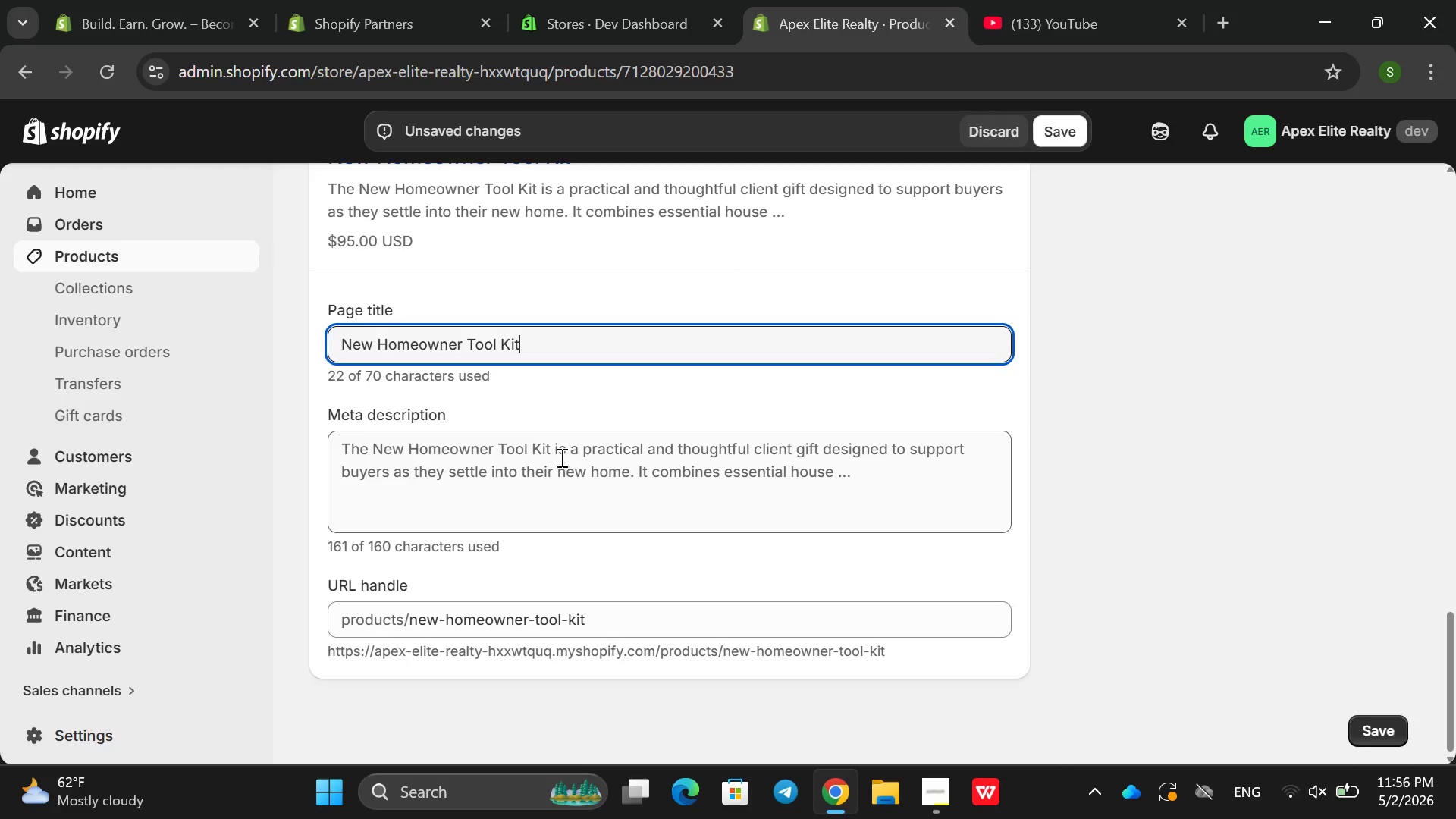 
left_click_drag(start_coordinate=[560, 458], to_coordinate=[562, 463])
 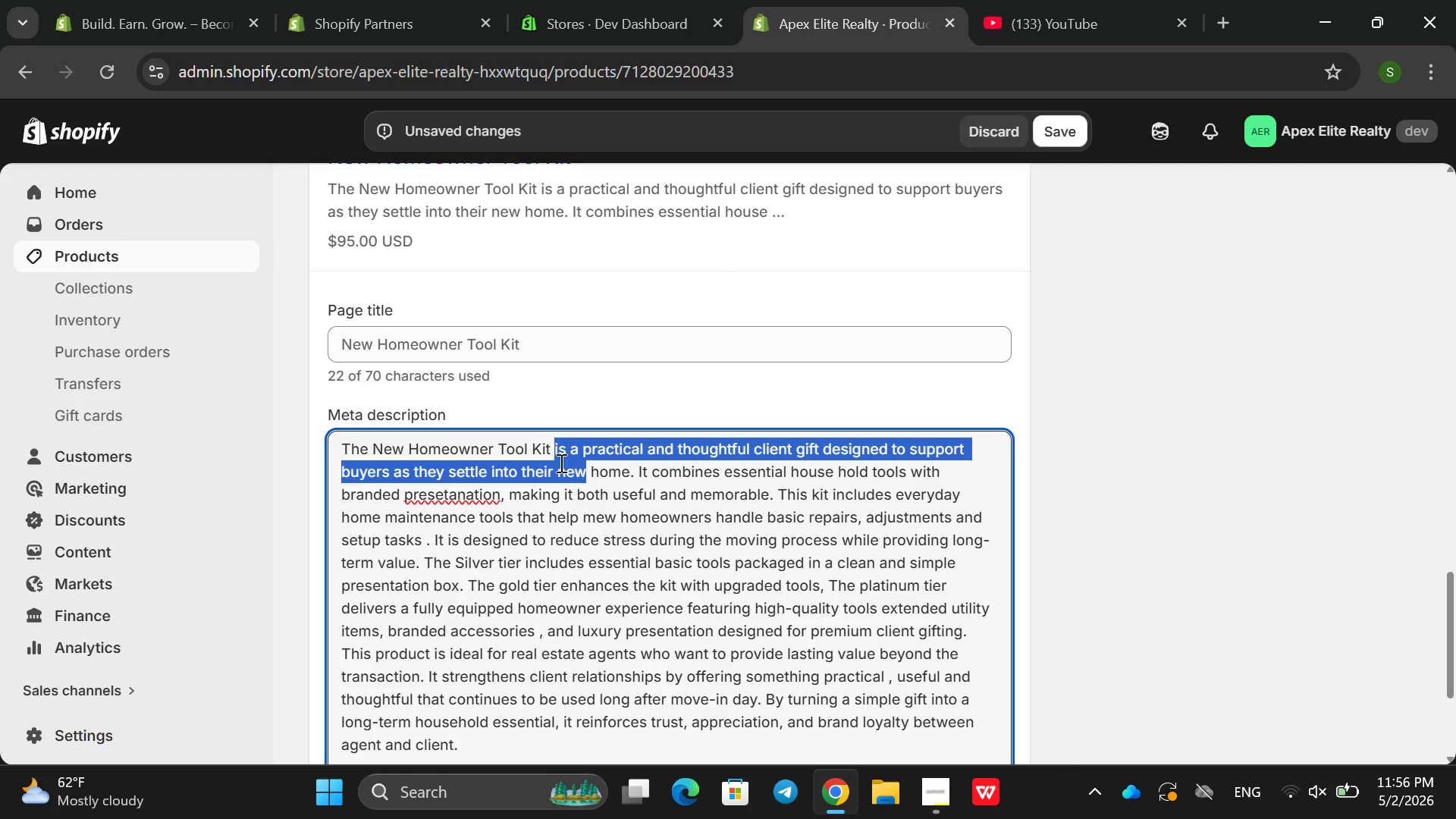 
triple_click([560, 463])
 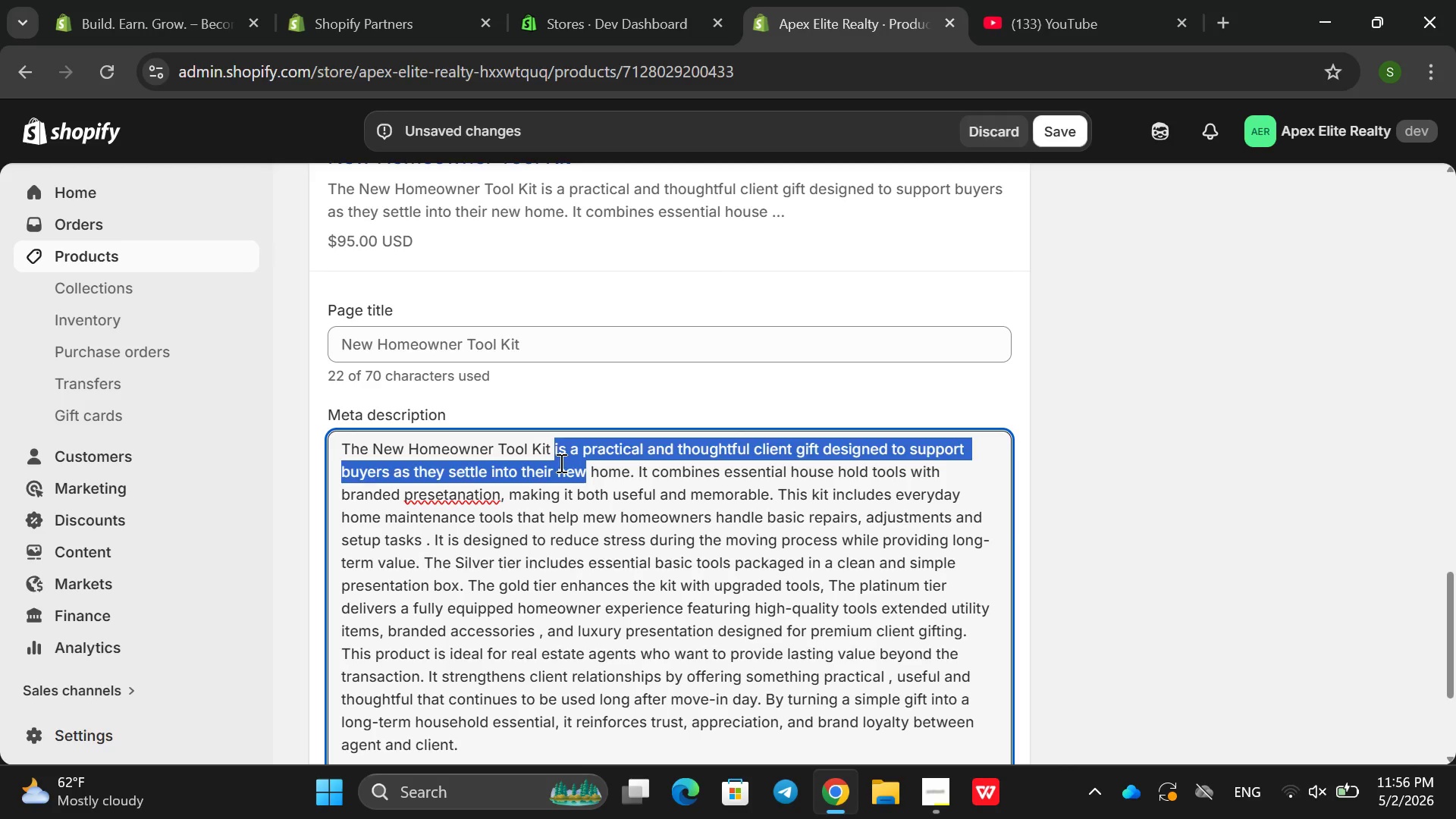 
triple_click([559, 463])
 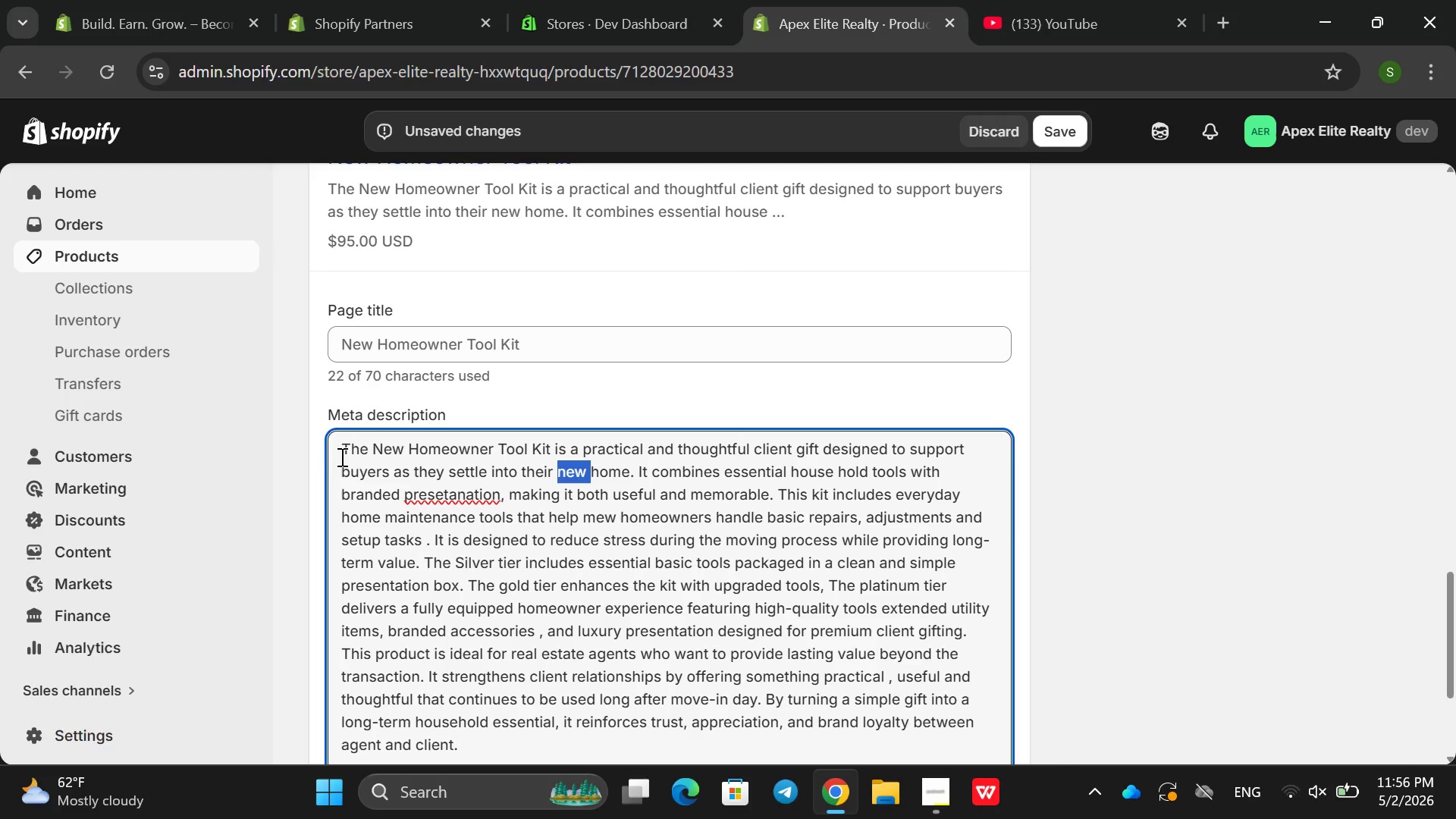 
left_click_drag(start_coordinate=[339, 446], to_coordinate=[648, 739])
 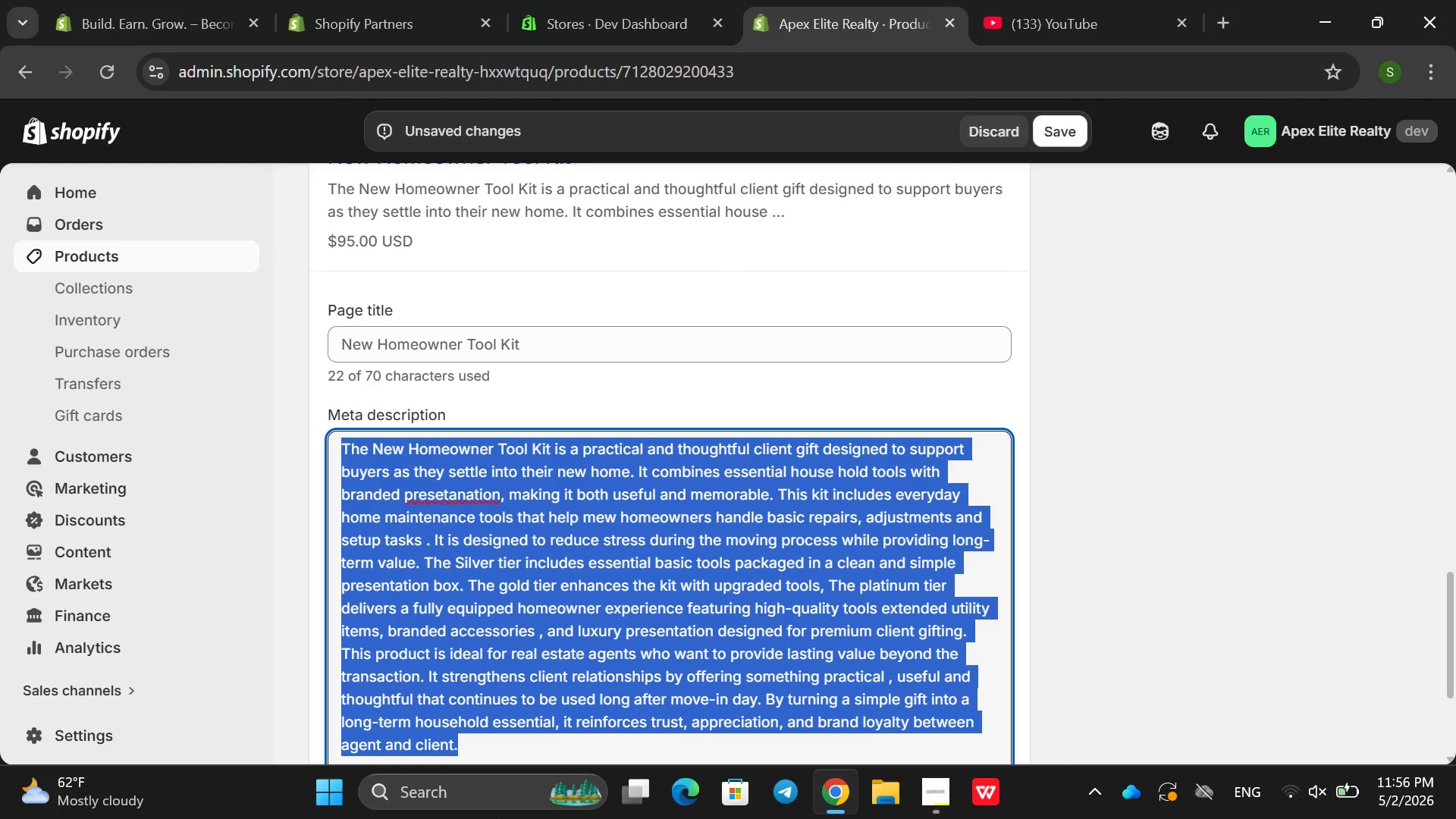 
key(Backspace)
 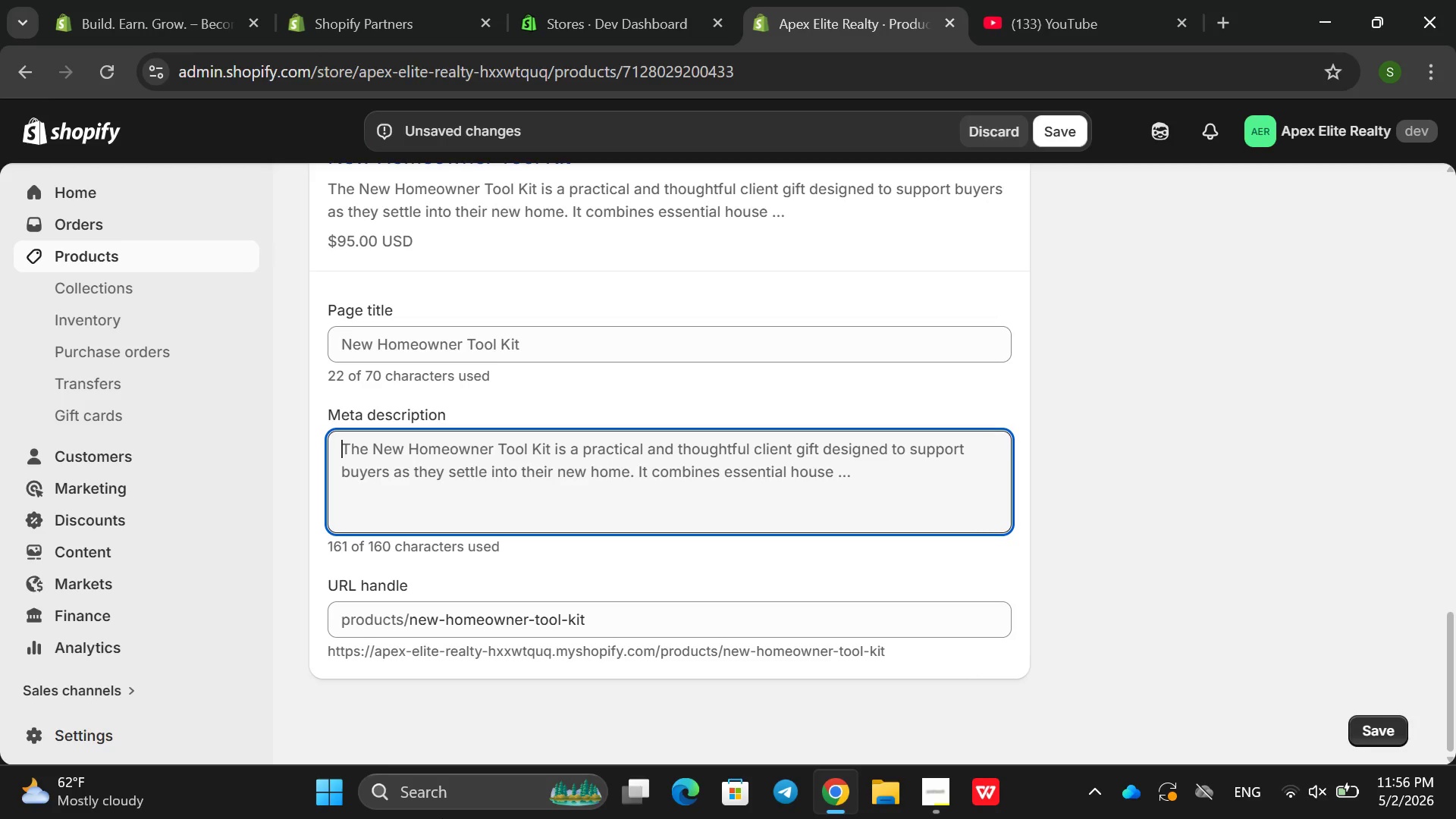 
wait(13.69)
 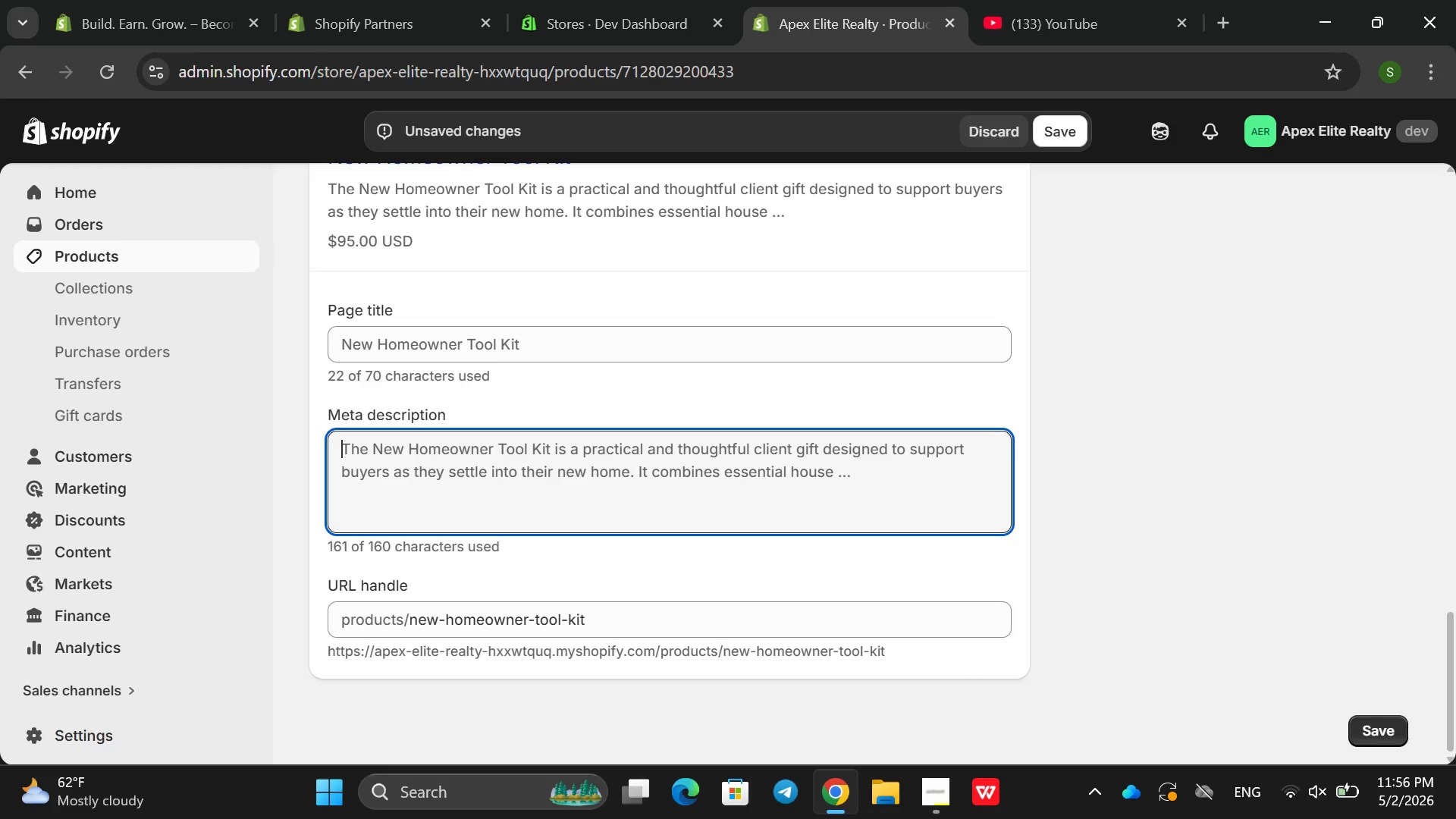 
type( Practical homeowner tool kit gift a)
key(Backspace)
type(for new buyers,)
key(Backspace)
type(. Acaila=)
key(Backspace)
key(Backspace)
key(Backspace)
key(Backspace)
key(Backspace)
key(Backspace)
type(vailable in Sivler)
key(Backspace)
key(Backspace)
key(Backspace)
key(Backspace)
type(lver )
key(Backspace)
type(, Gold and platiu)
key(Backspace)
type(num tiers for clin)
key(Backspace)
type(ent appreciato)
key(Backspace)
type(ion )
 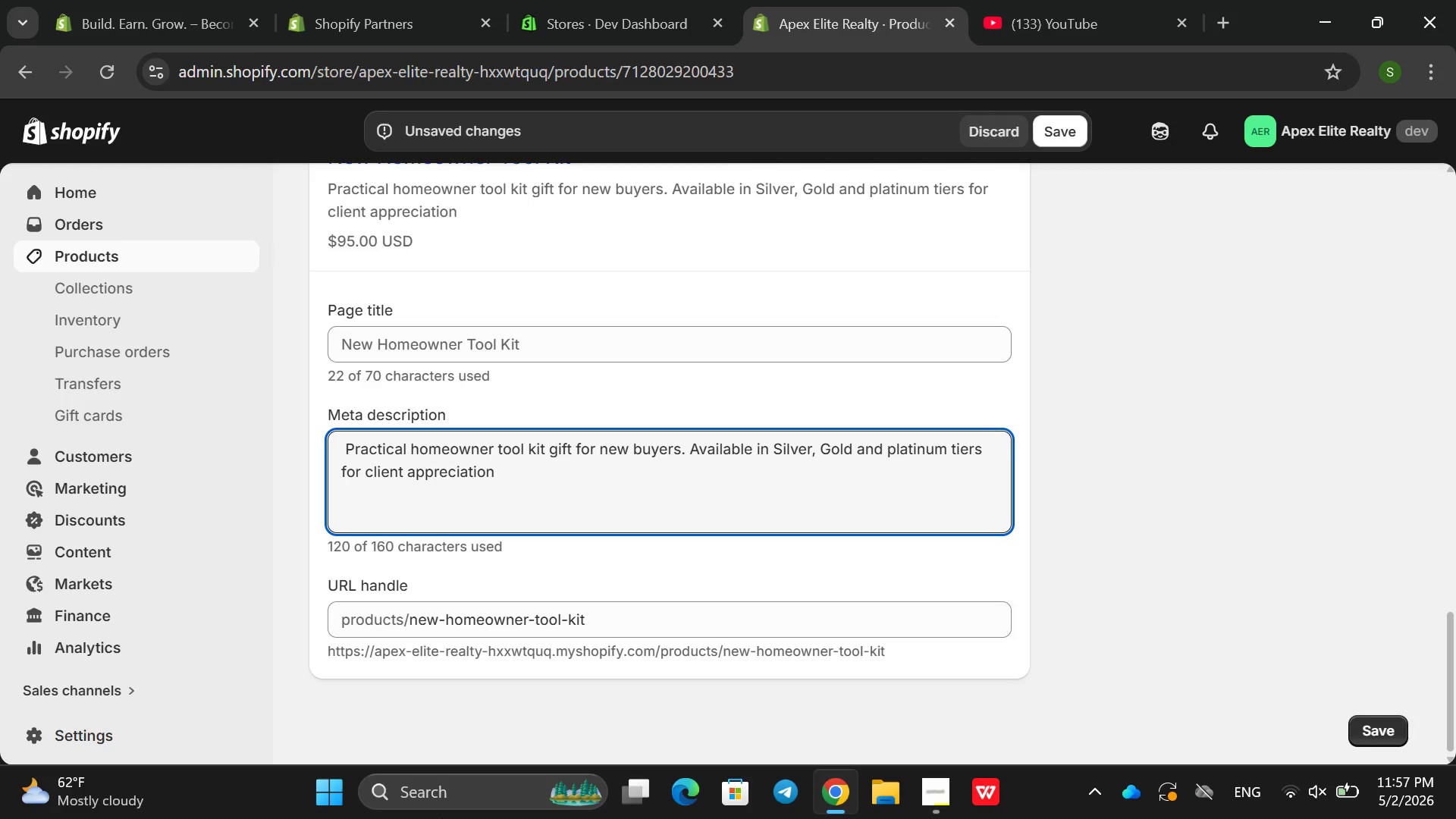 
left_click([940, 802])